 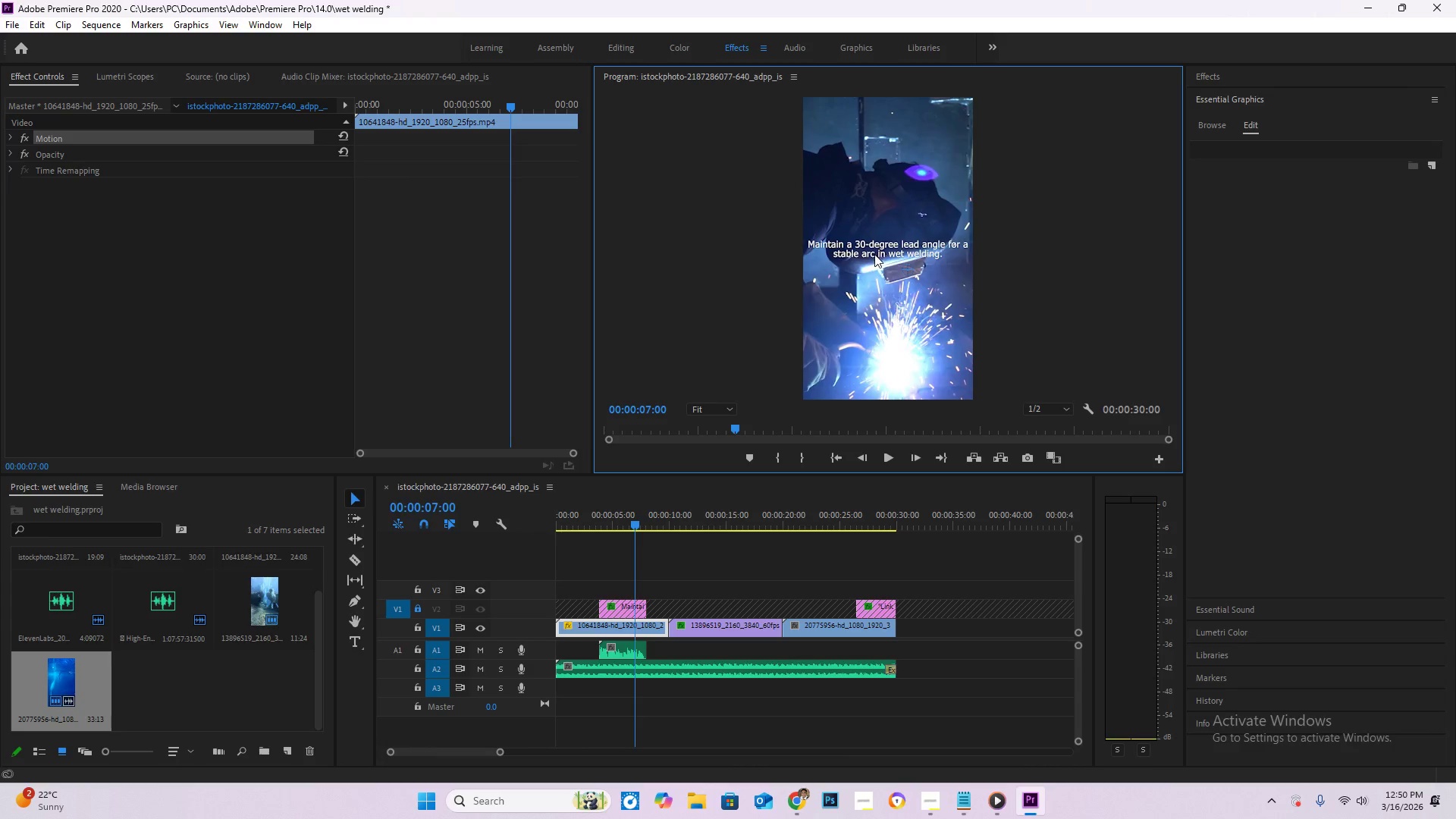 
left_click([416, 607])
 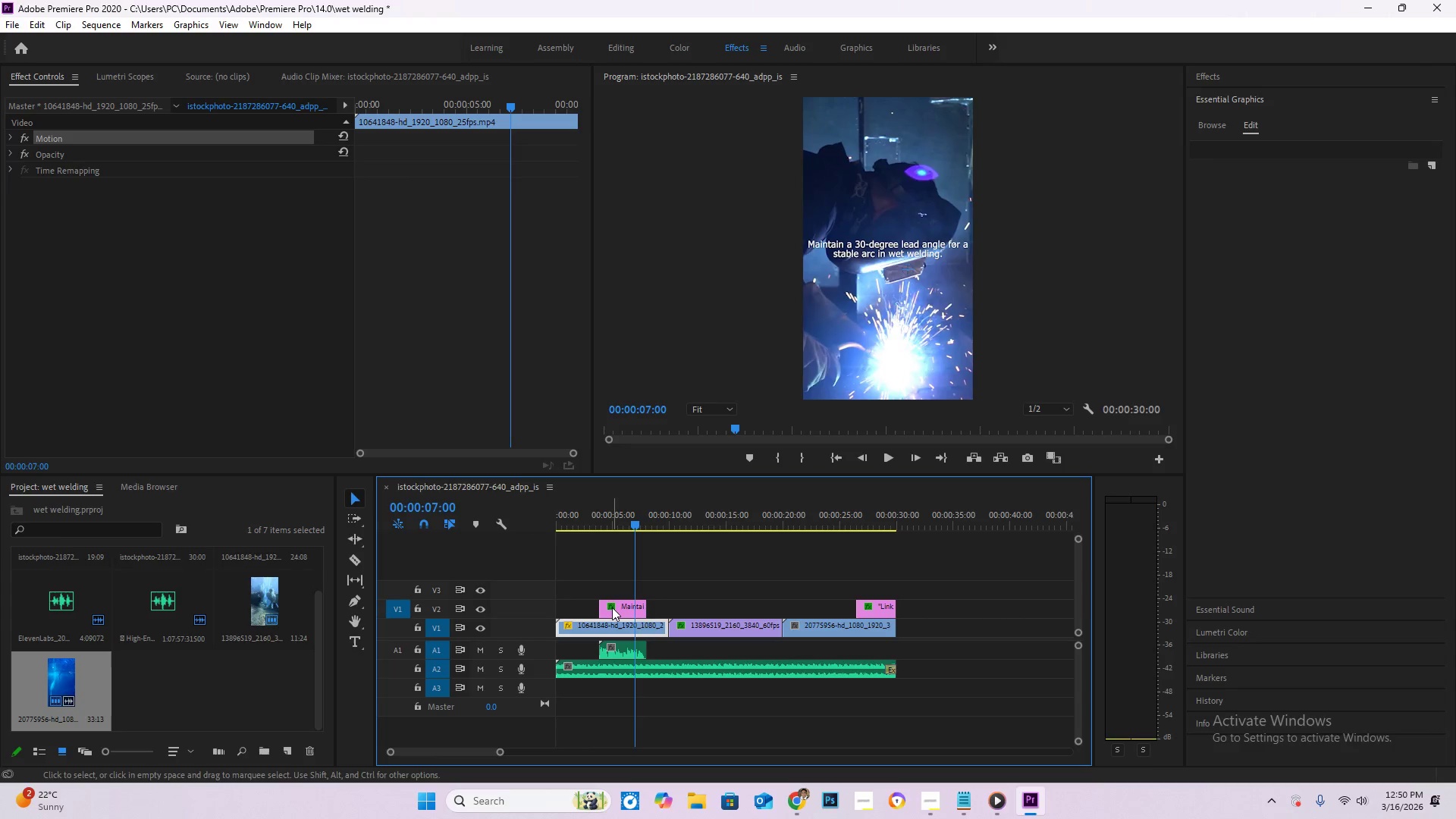 
left_click([613, 607])
 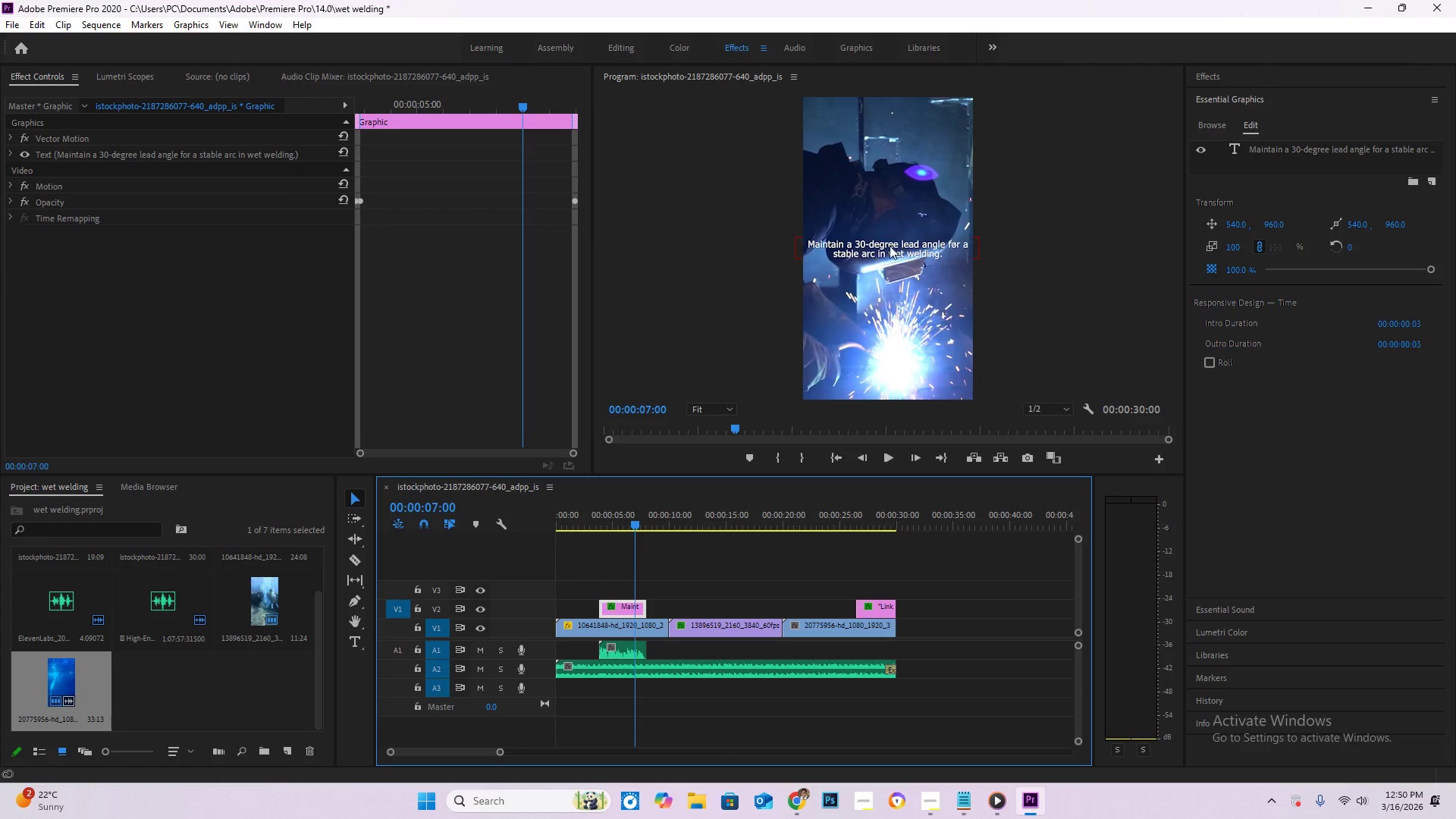 
double_click([893, 245])
 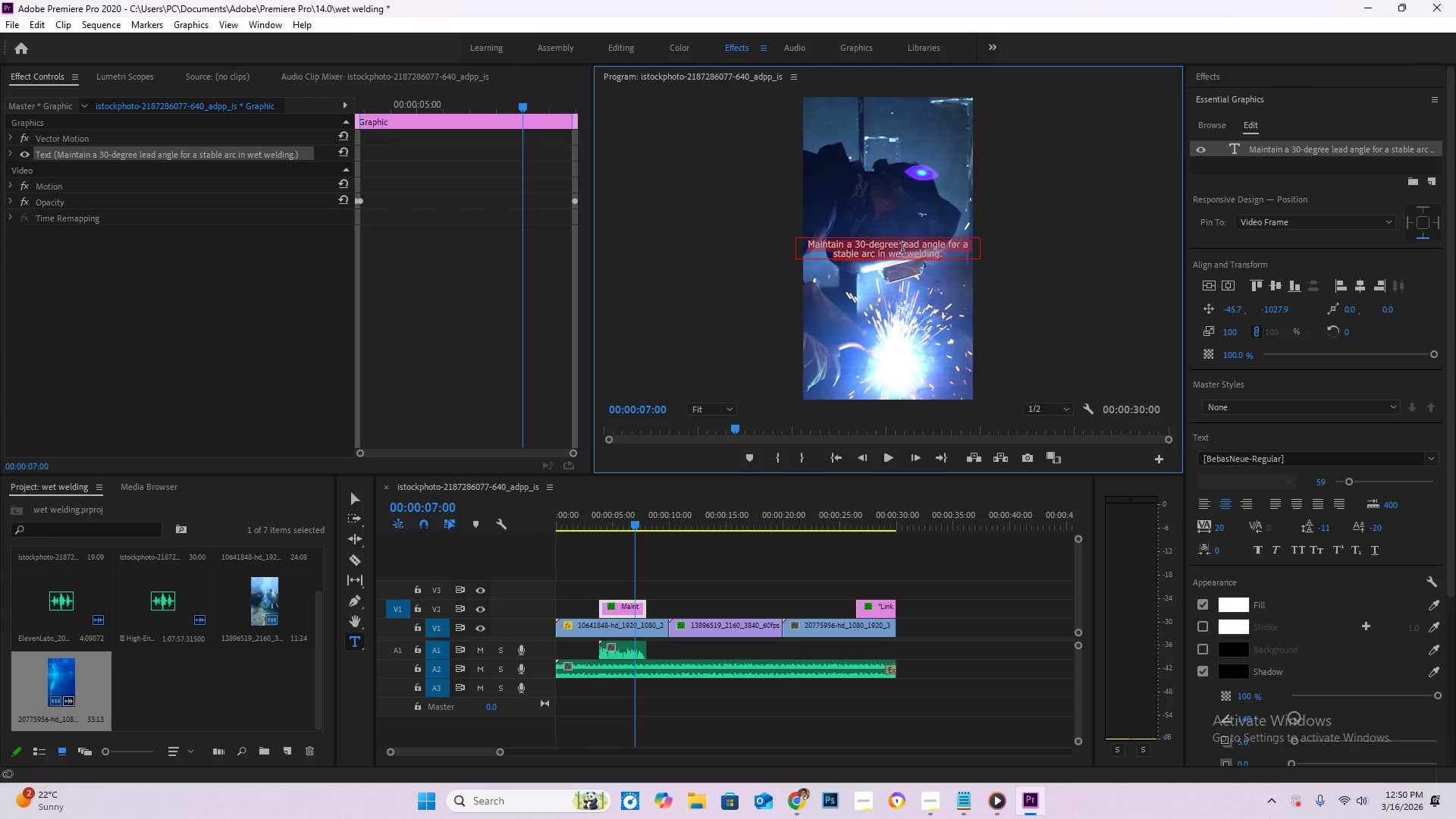 
key(Control+ControlLeft)
 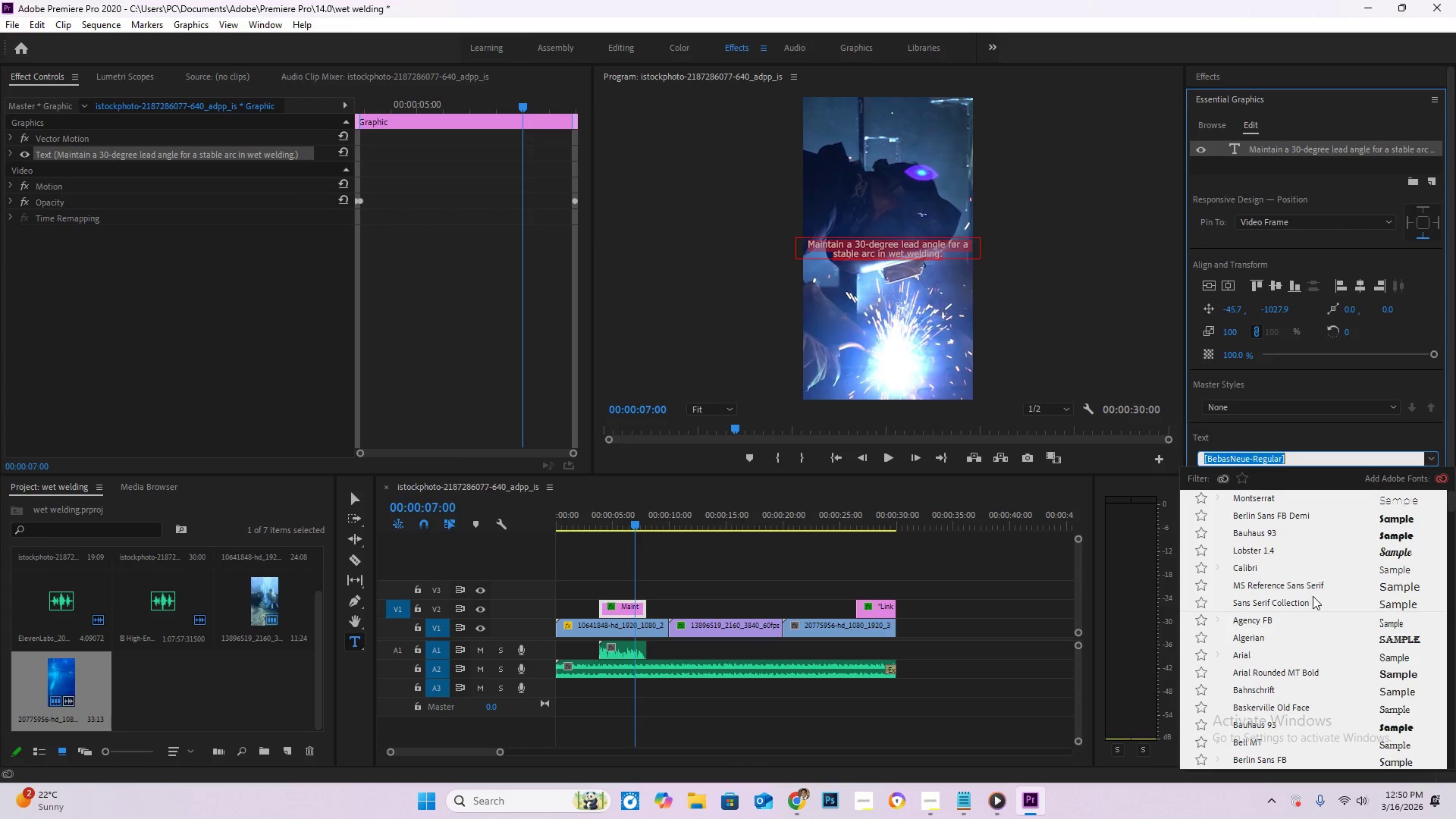 
wait(6.97)
 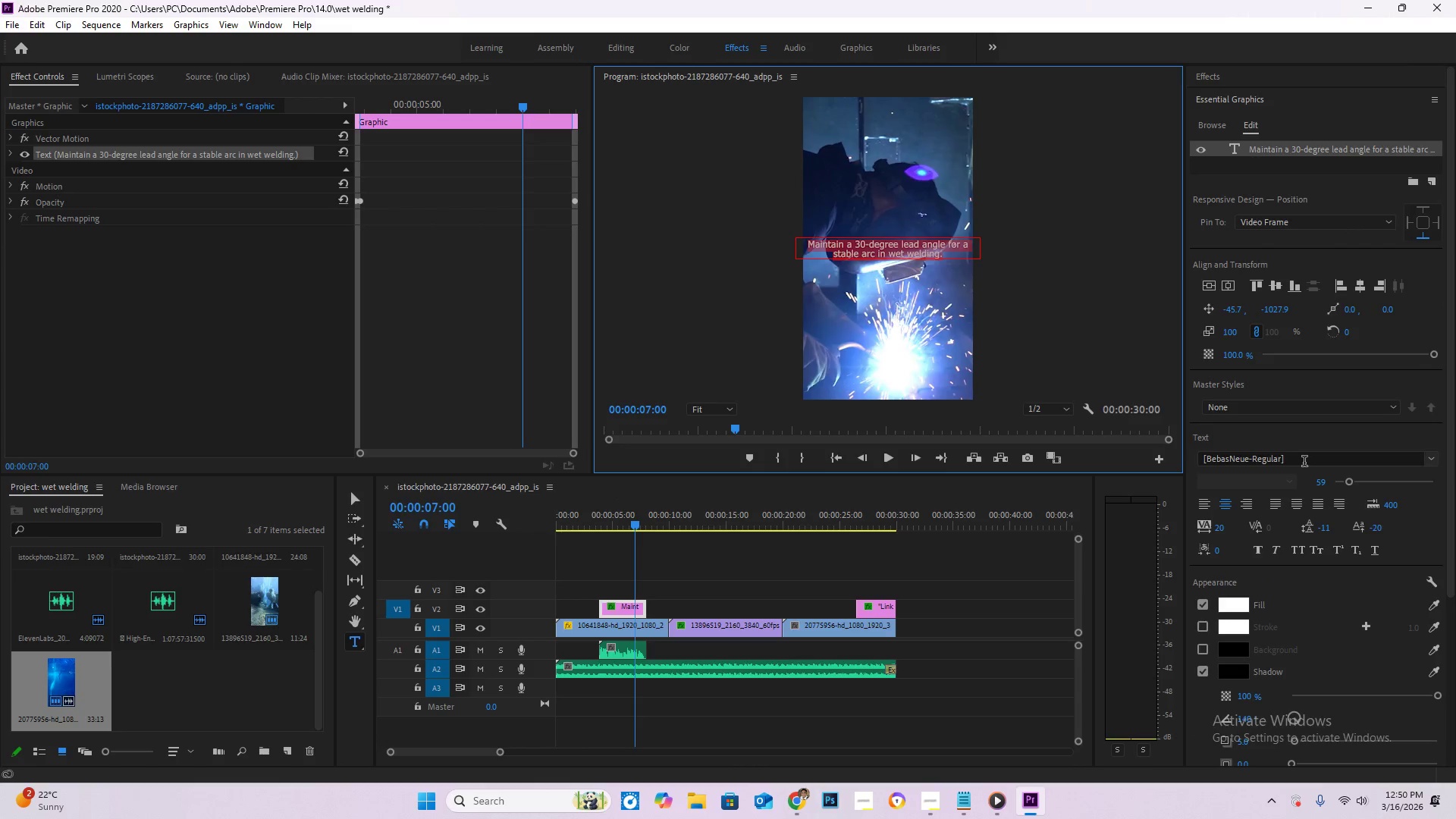 
type(impa)
key(Backspace)
key(Backspace)
key(Backspace)
key(Backspace)
key(Backspace)
key(Backspace)
type(impact)
 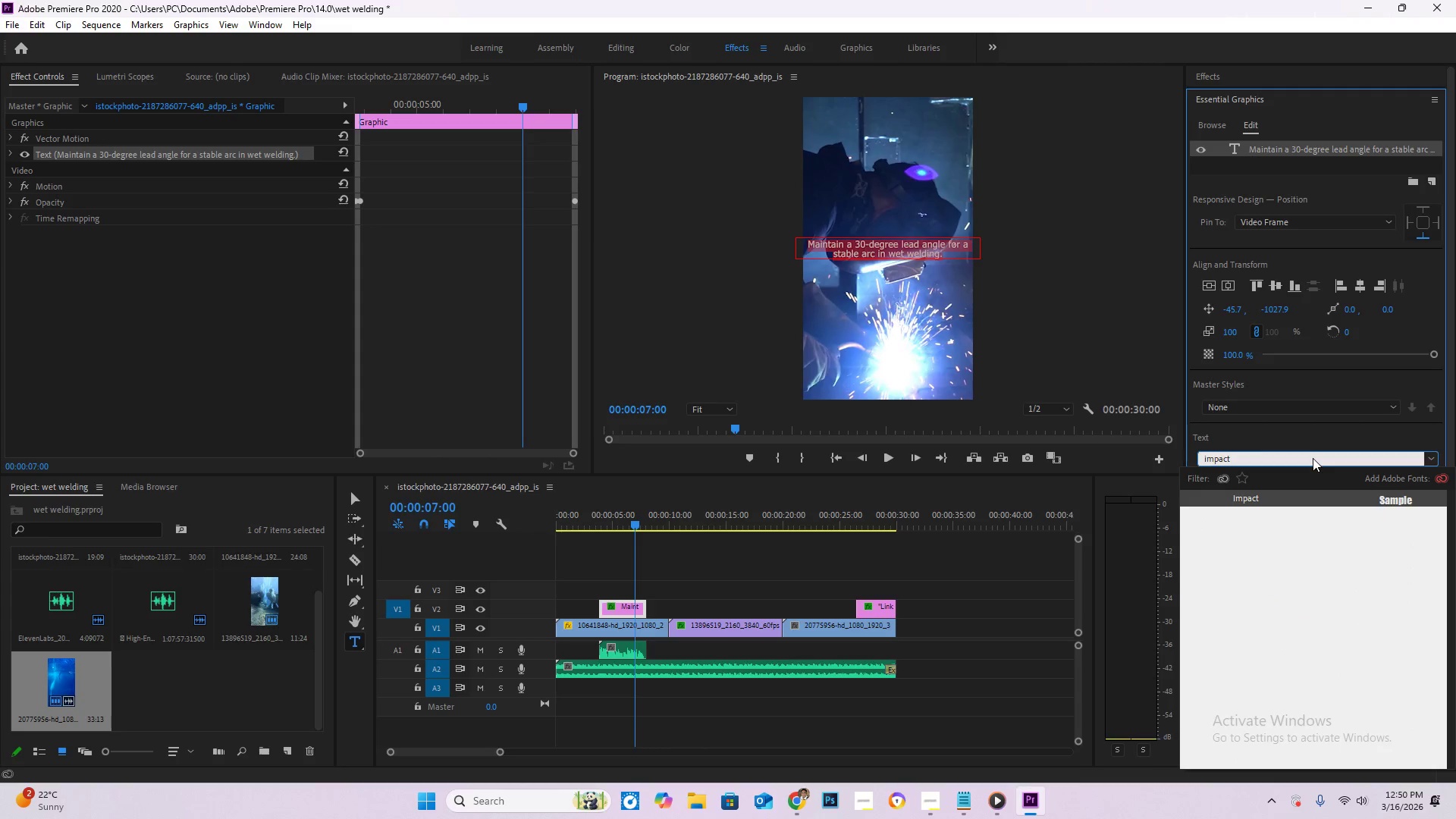 
key(Enter)
 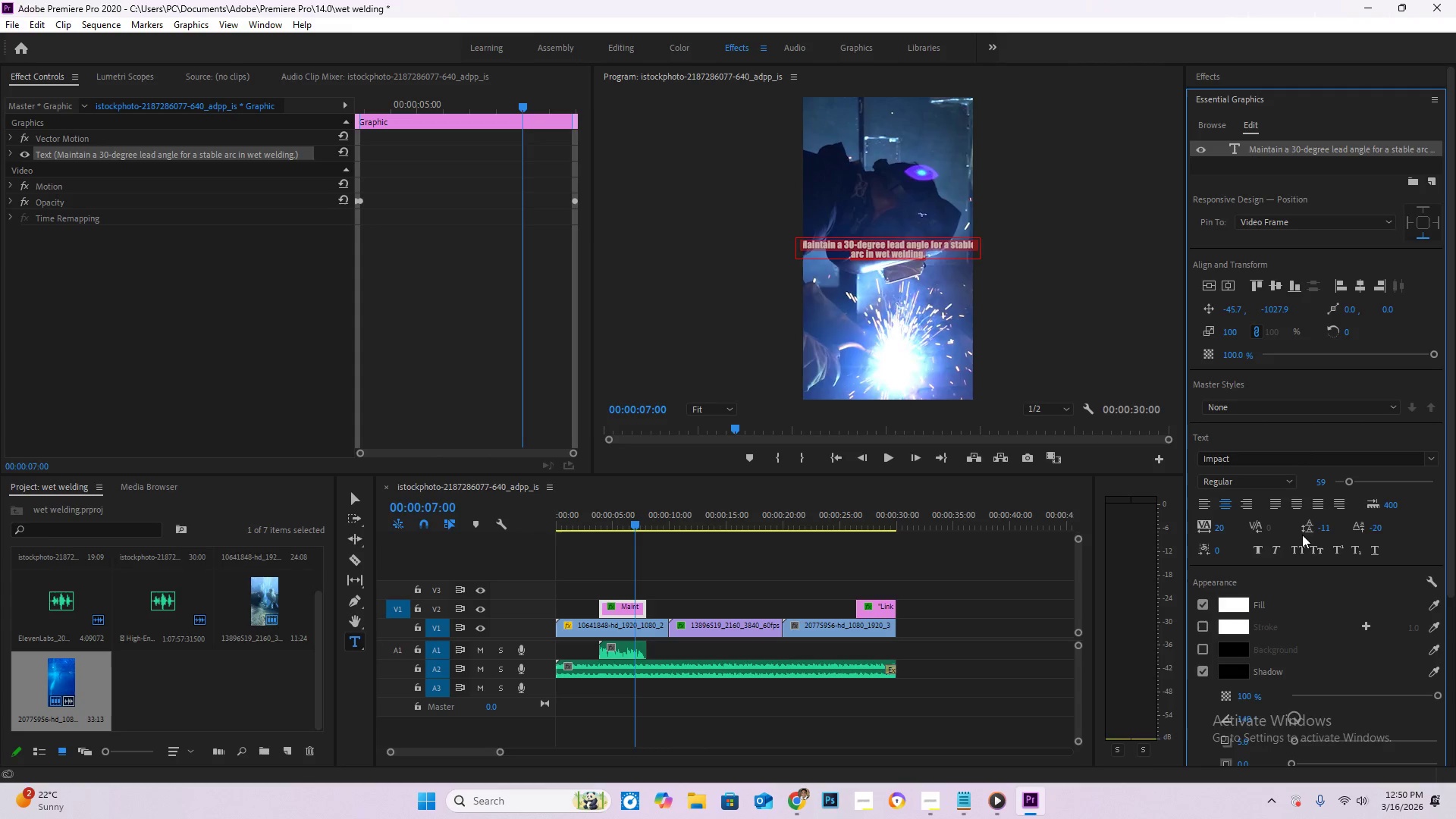 
wait(5.23)
 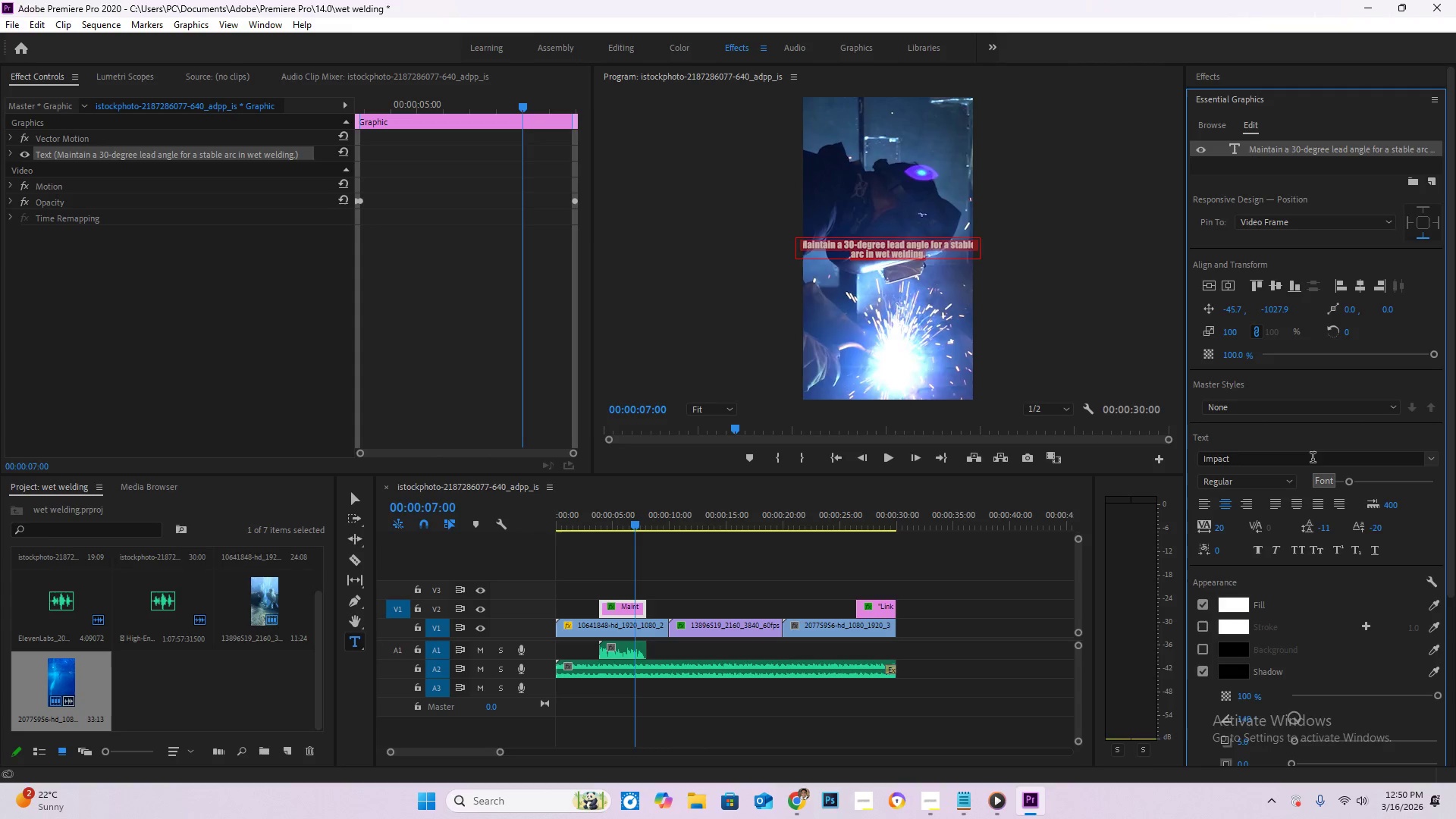 
left_click([1277, 284])
 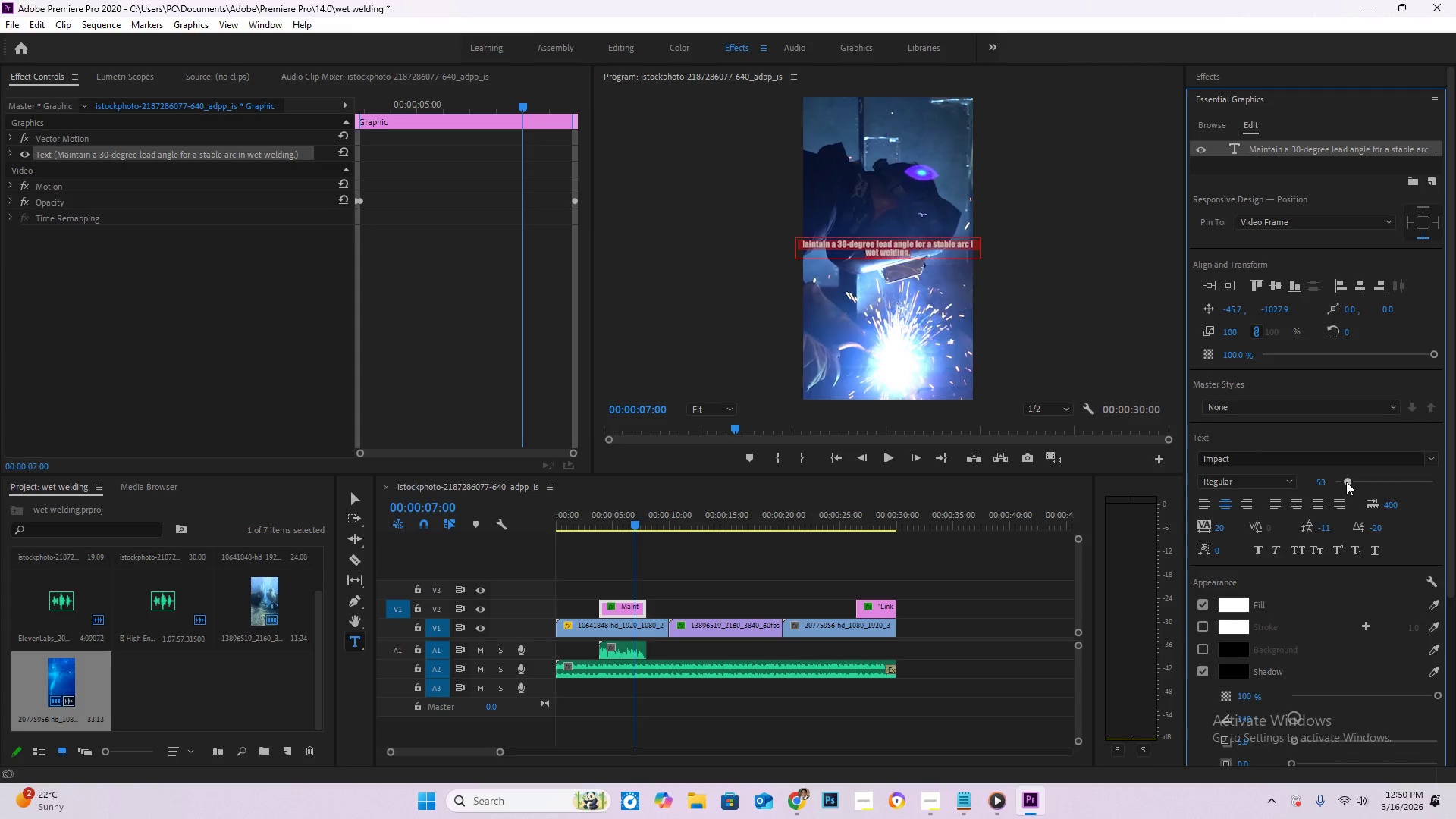 
key(Control+Z)
 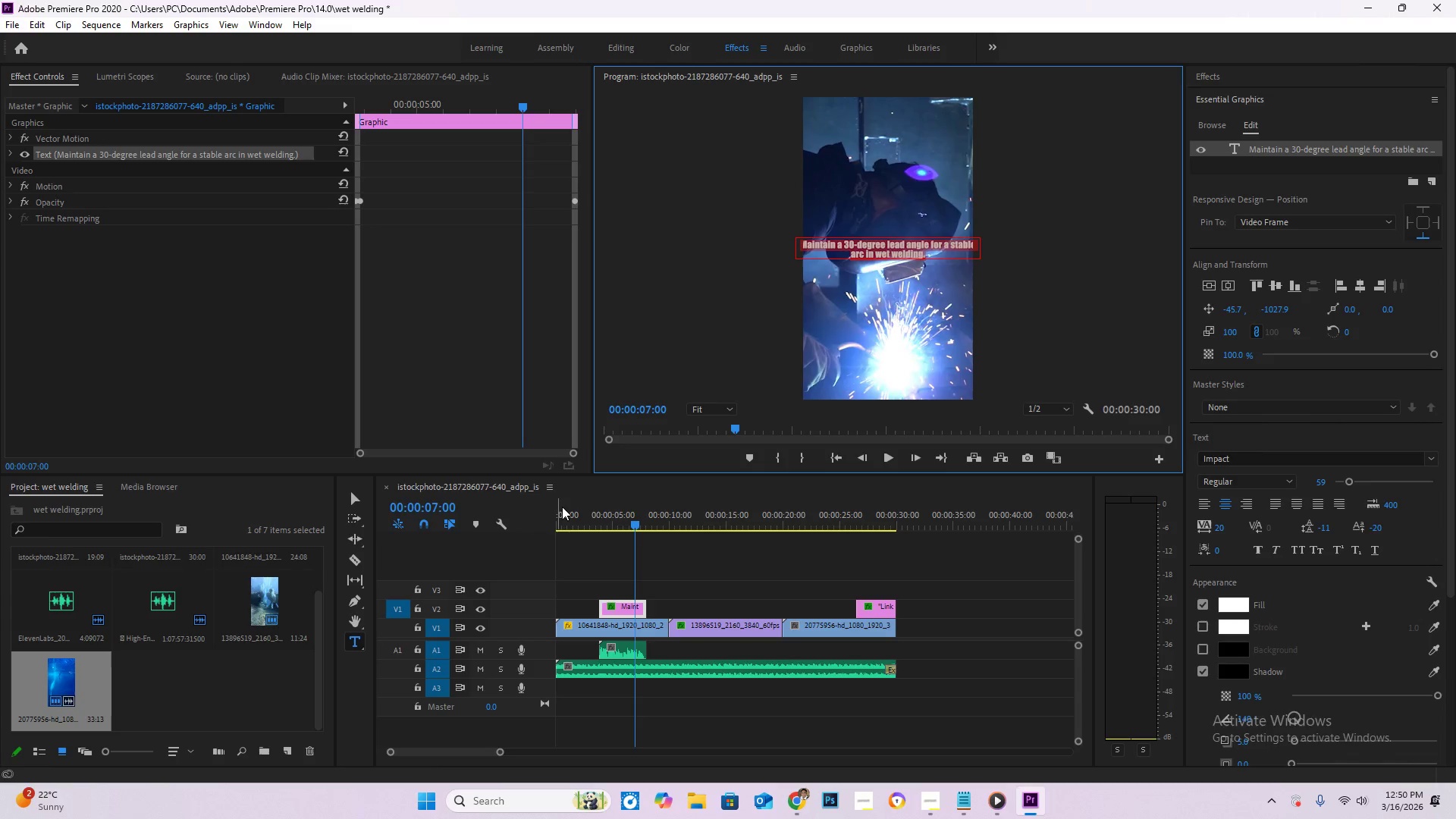 
left_click([597, 559])
 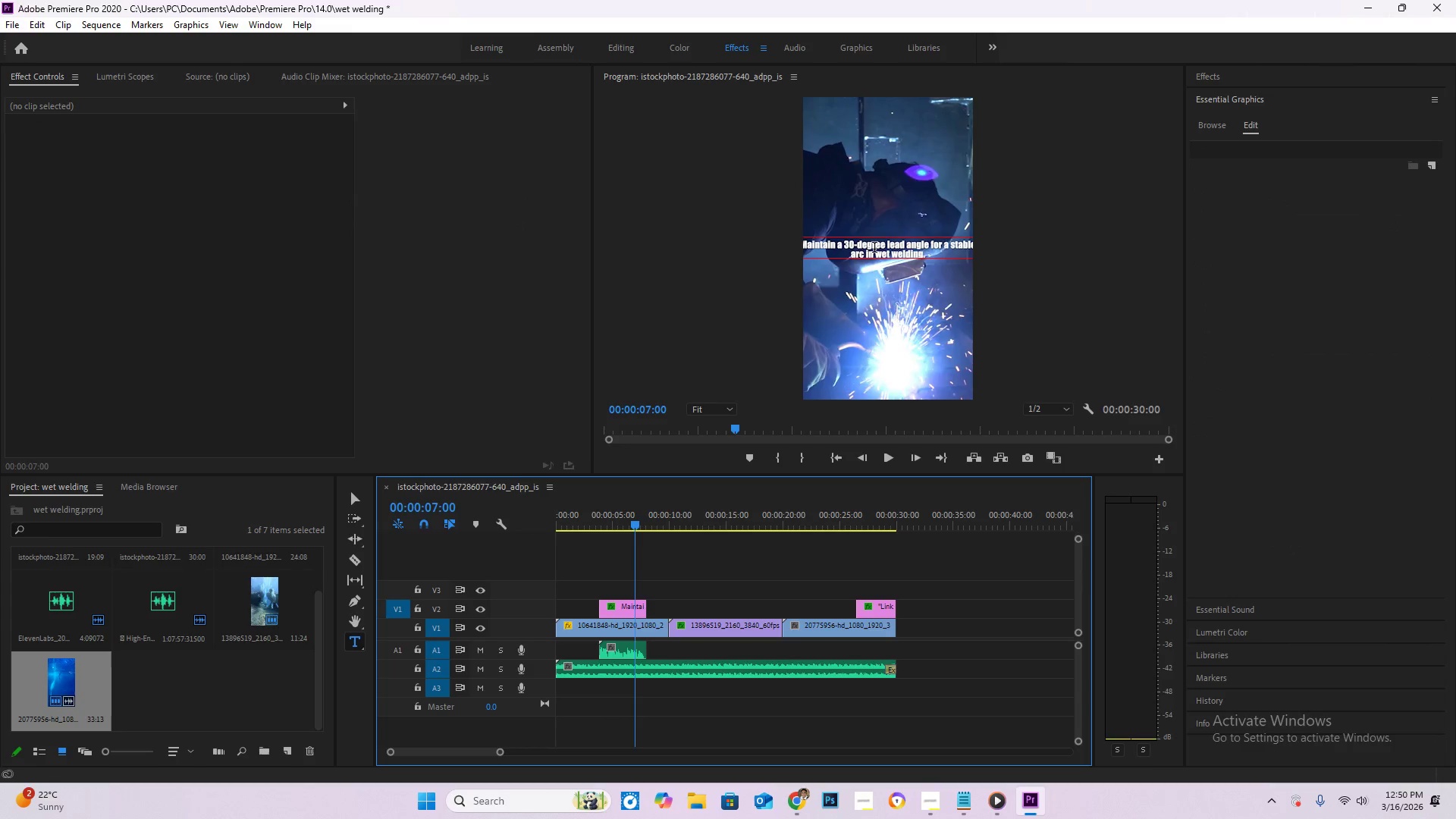 
left_click([874, 249])
 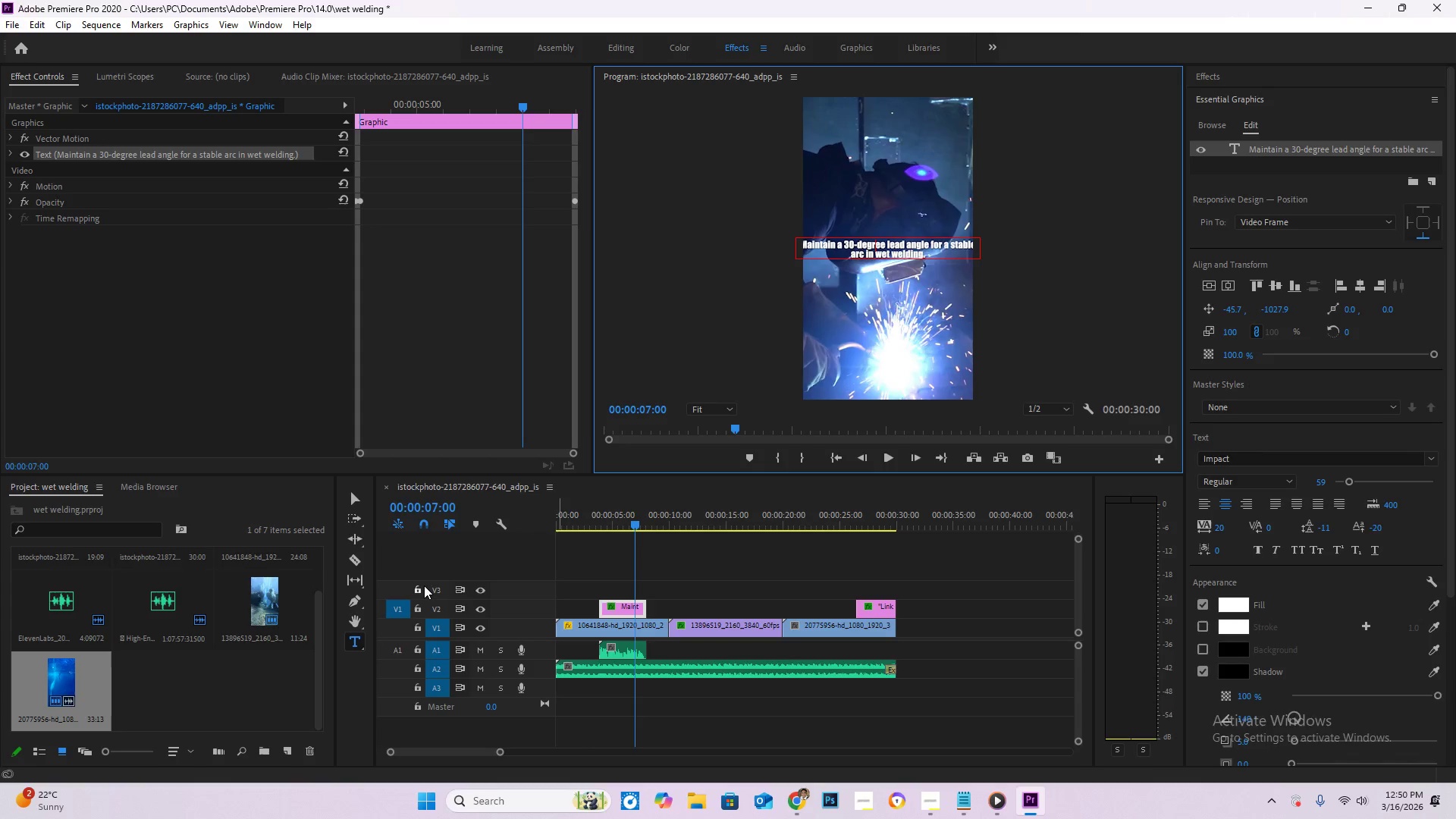 
left_click([358, 499])
 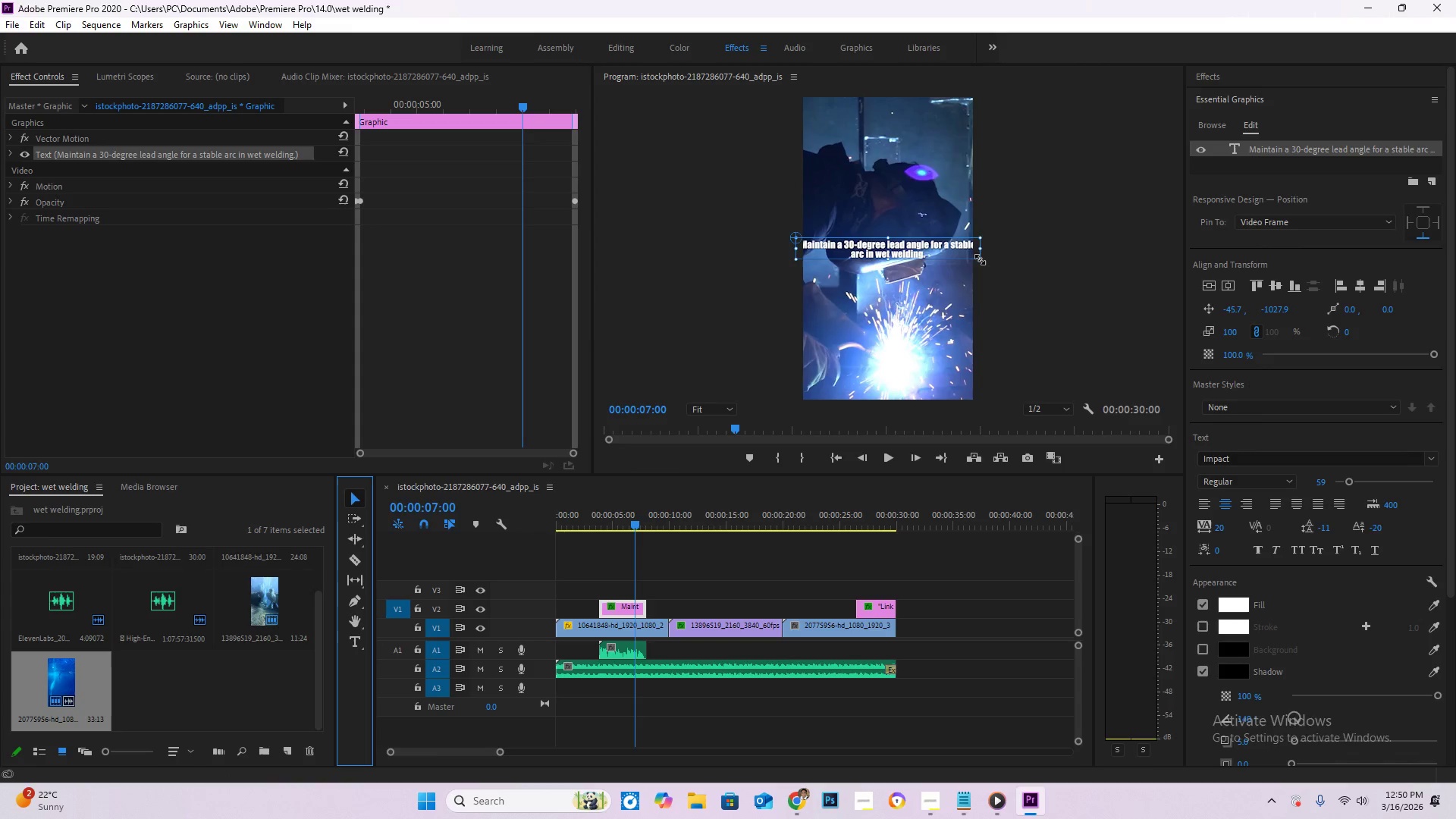 
left_click_drag(start_coordinate=[980, 259], to_coordinate=[963, 256])
 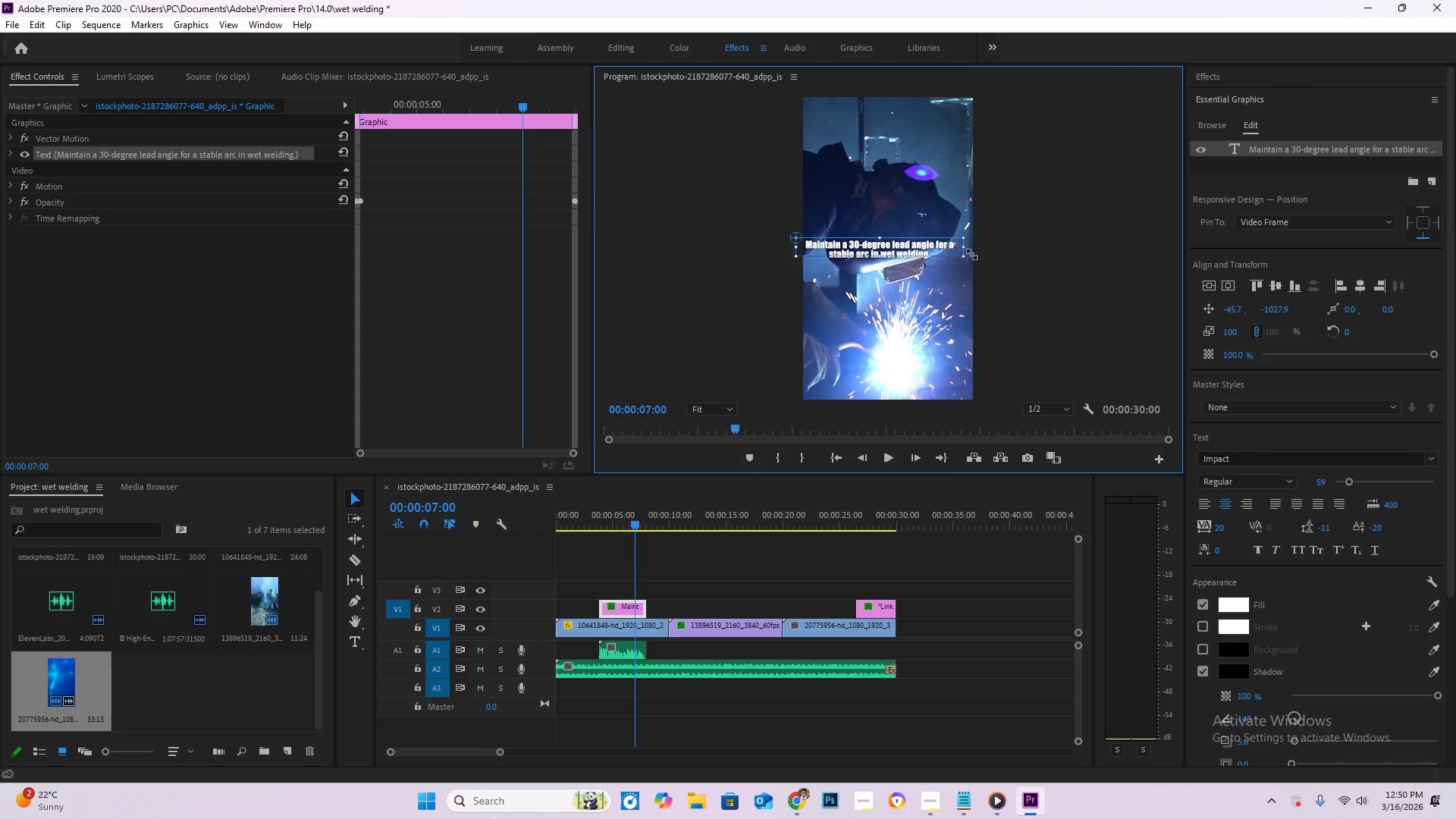 
left_click_drag(start_coordinate=[963, 259], to_coordinate=[968, 267])
 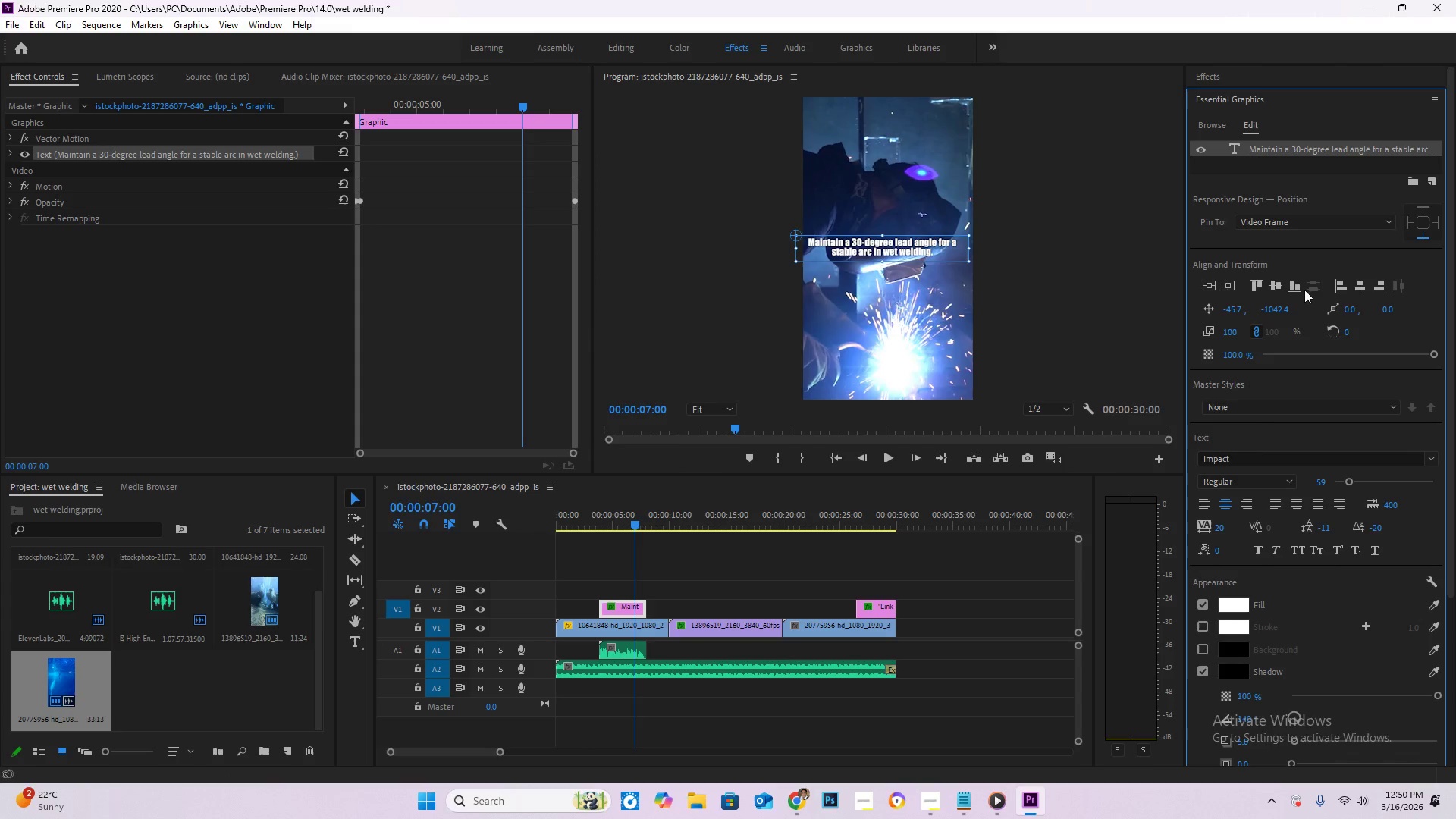 
left_click([1357, 284])
 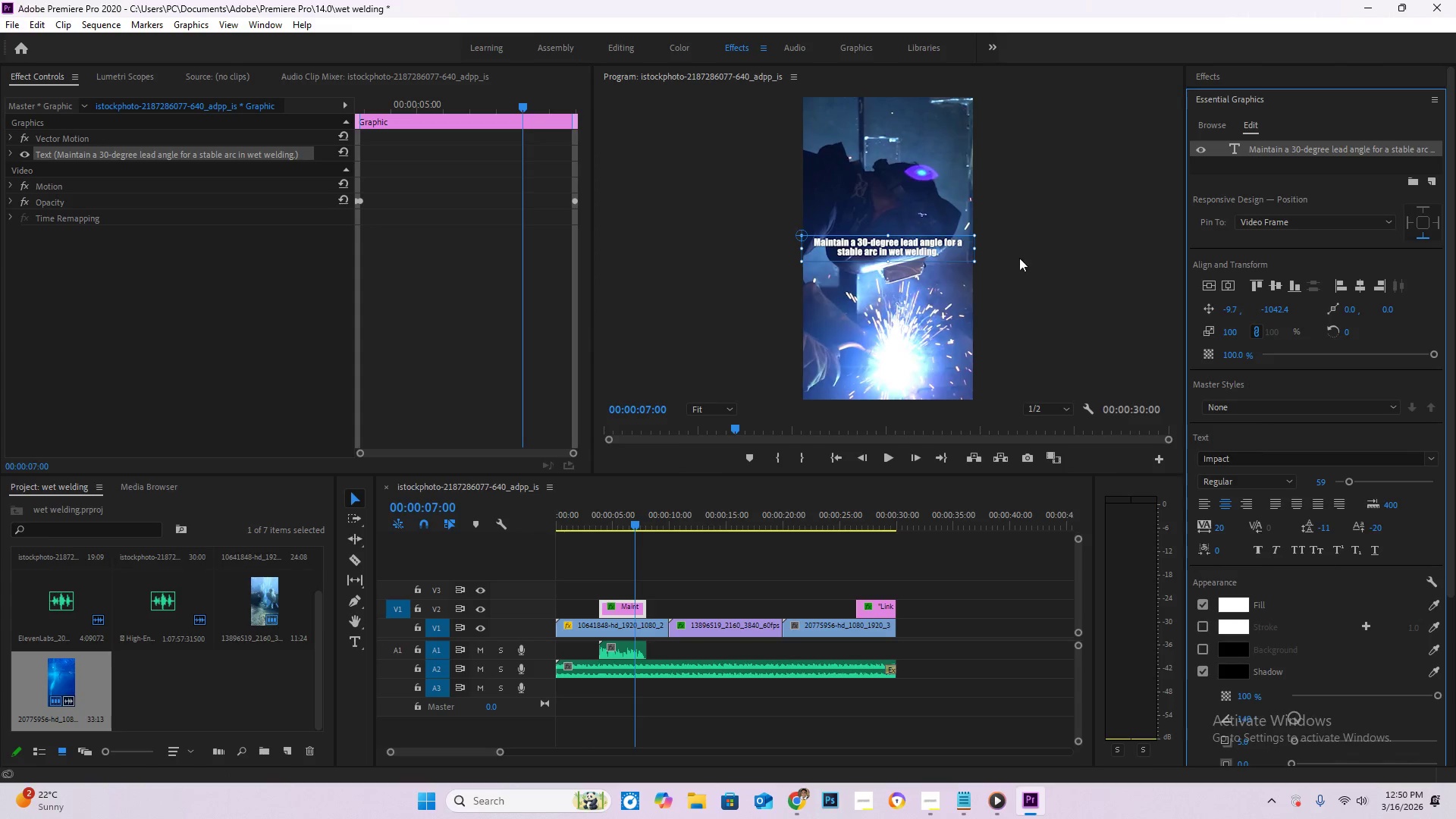 
left_click([1096, 265])
 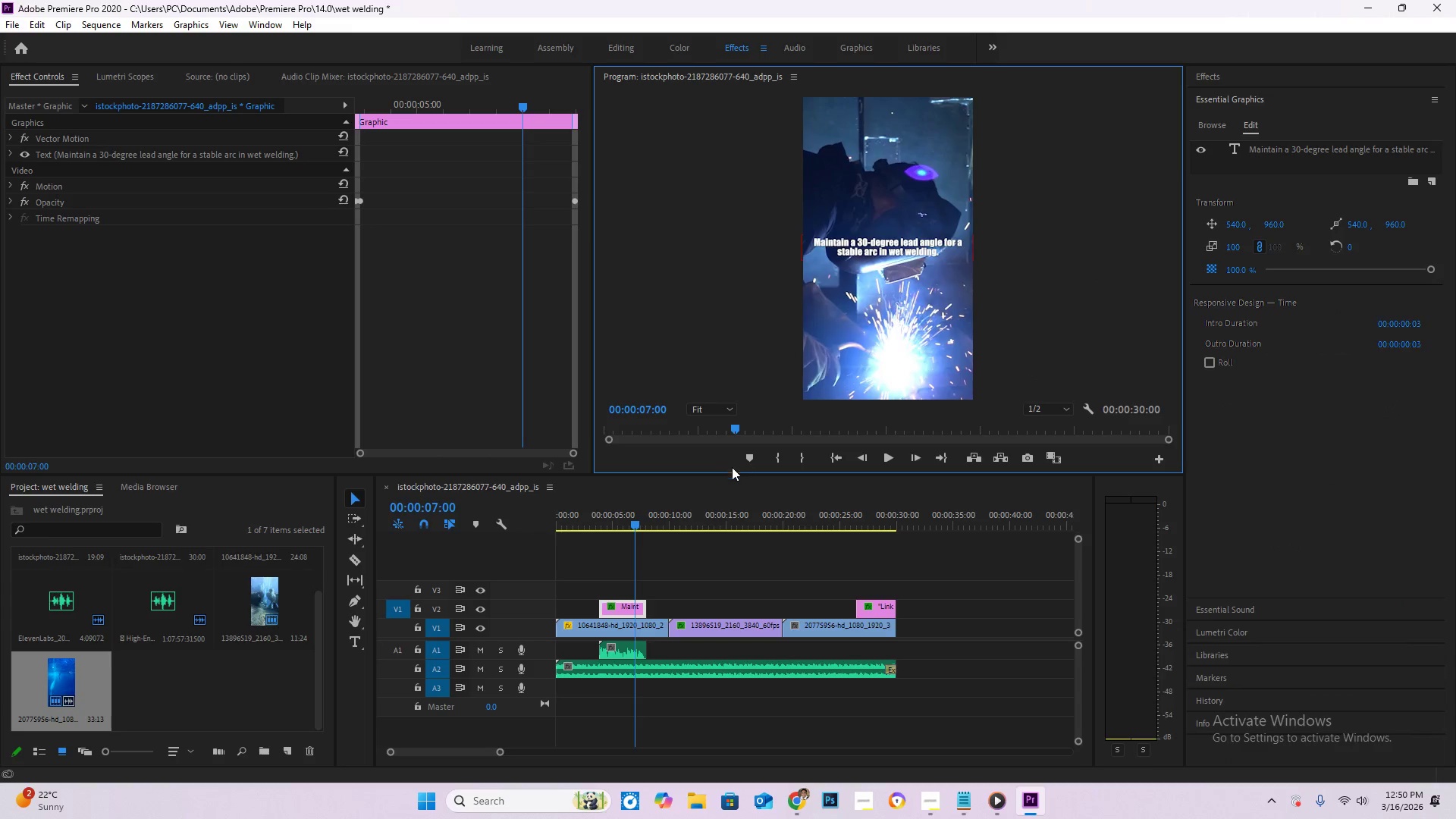 
left_click_drag(start_coordinate=[635, 524], to_coordinate=[483, 526])
 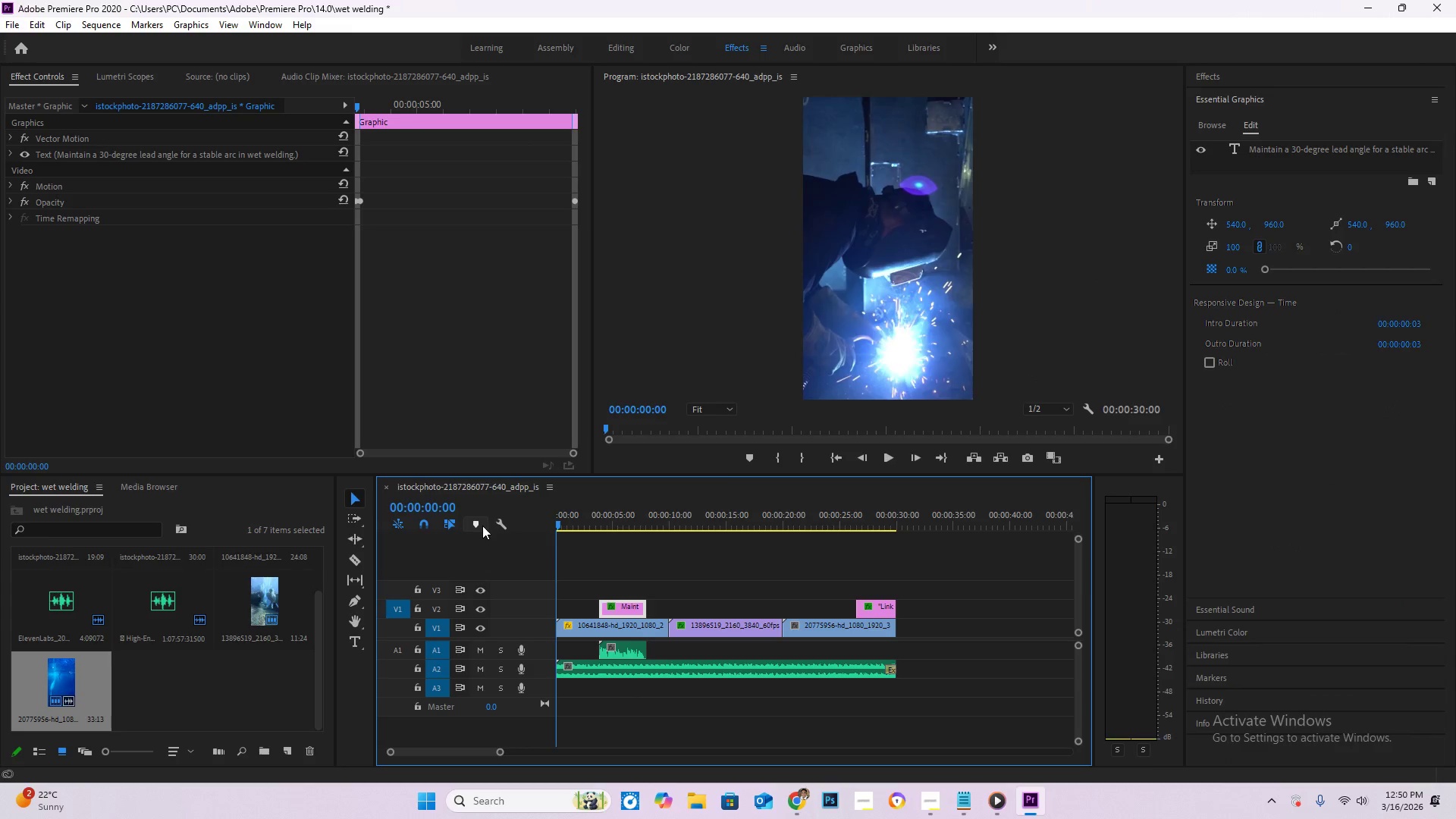 
key(Space)
 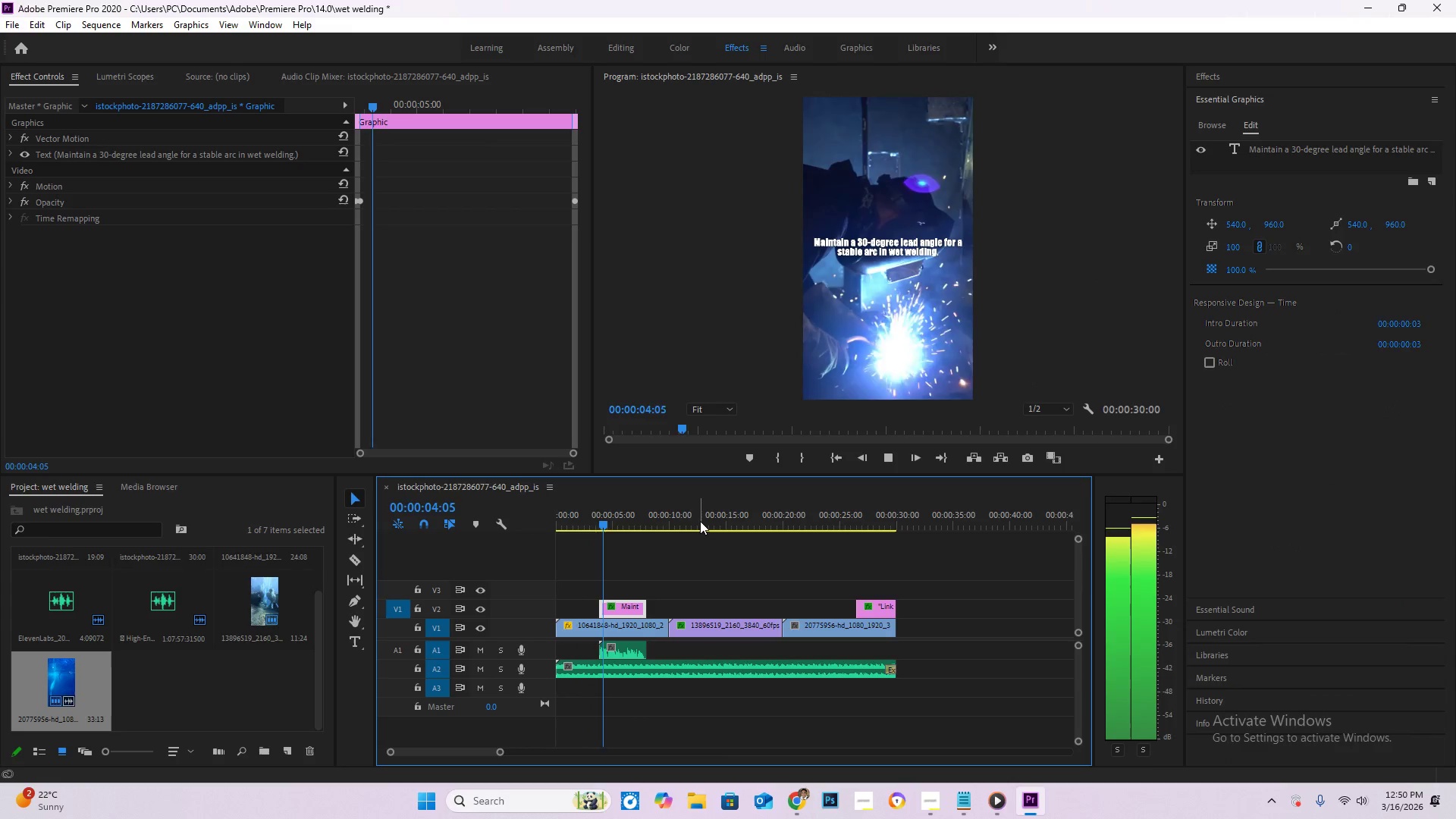 
wait(9.28)
 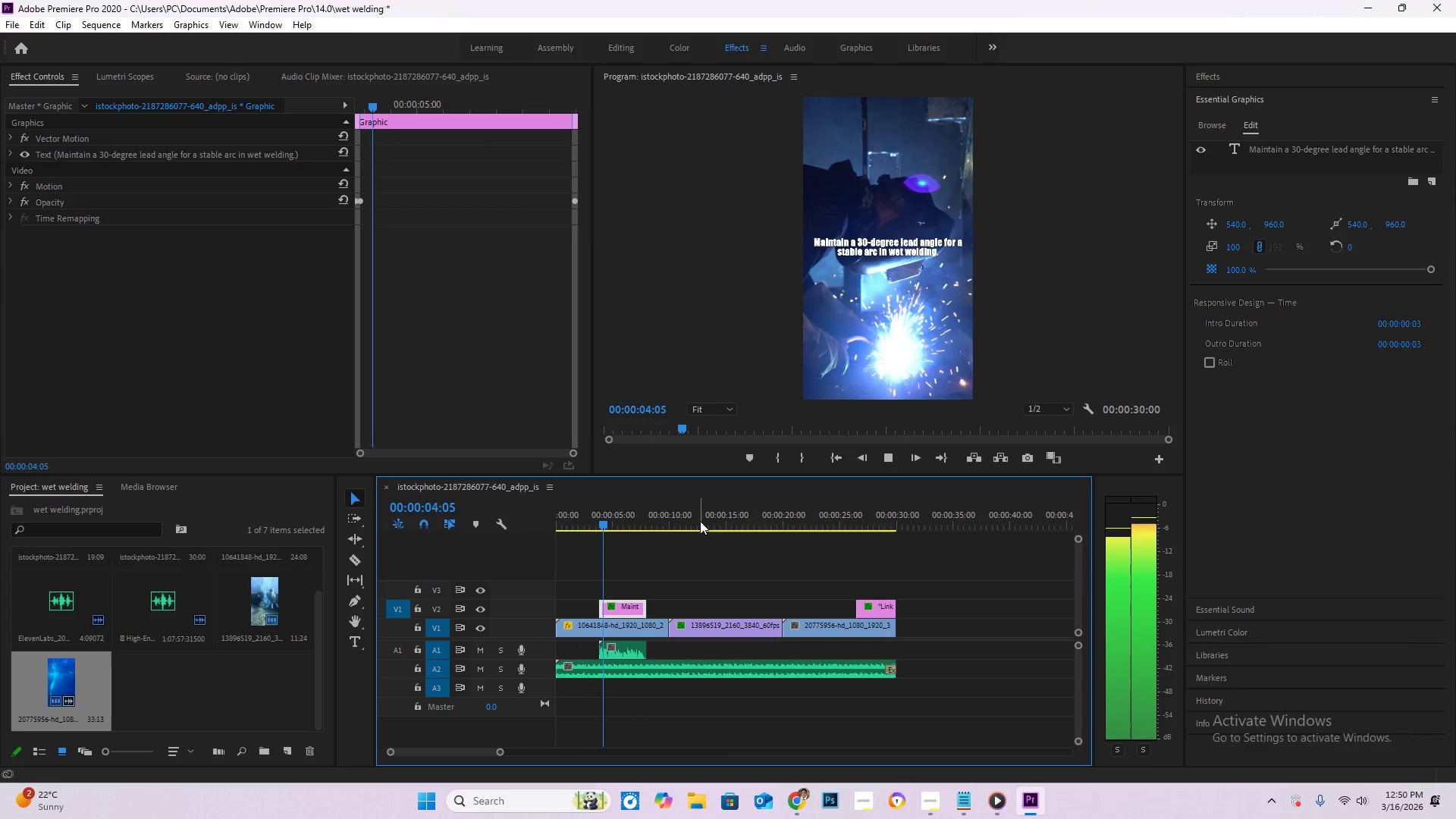 
left_click_drag(start_coordinate=[654, 528], to_coordinate=[632, 525])
 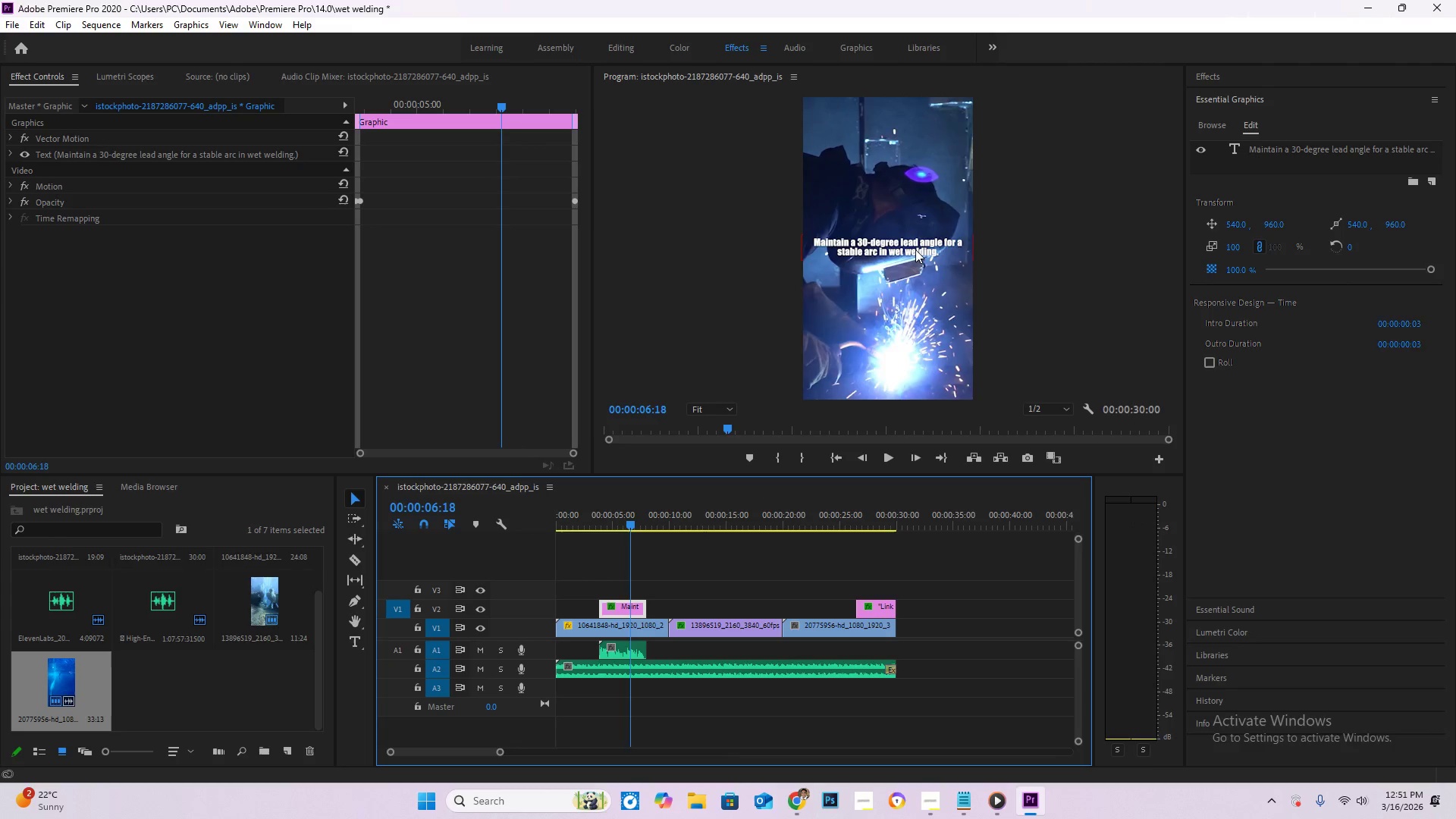 
left_click([915, 249])
 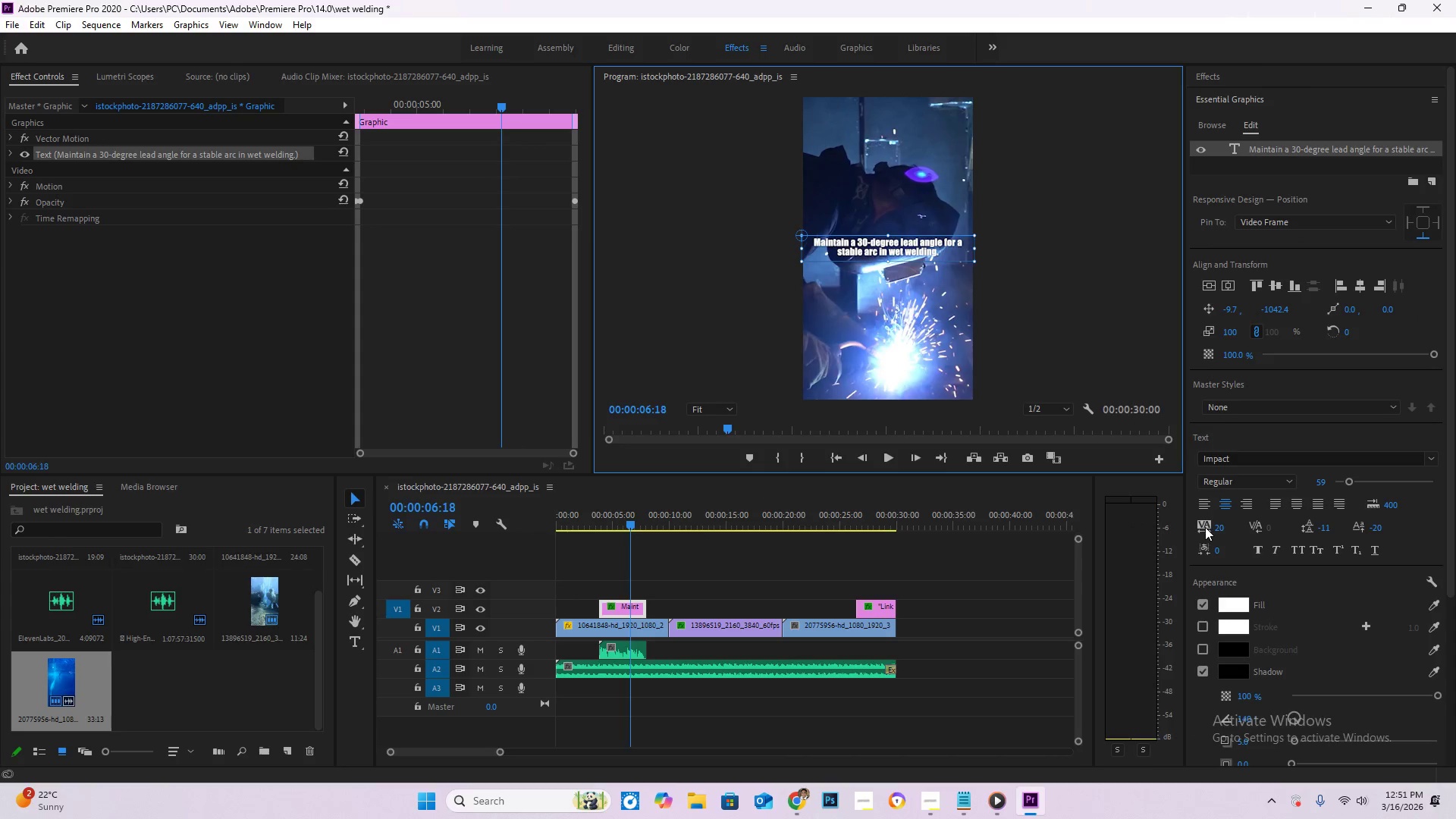 
left_click_drag(start_coordinate=[1219, 528], to_coordinate=[1235, 518])
 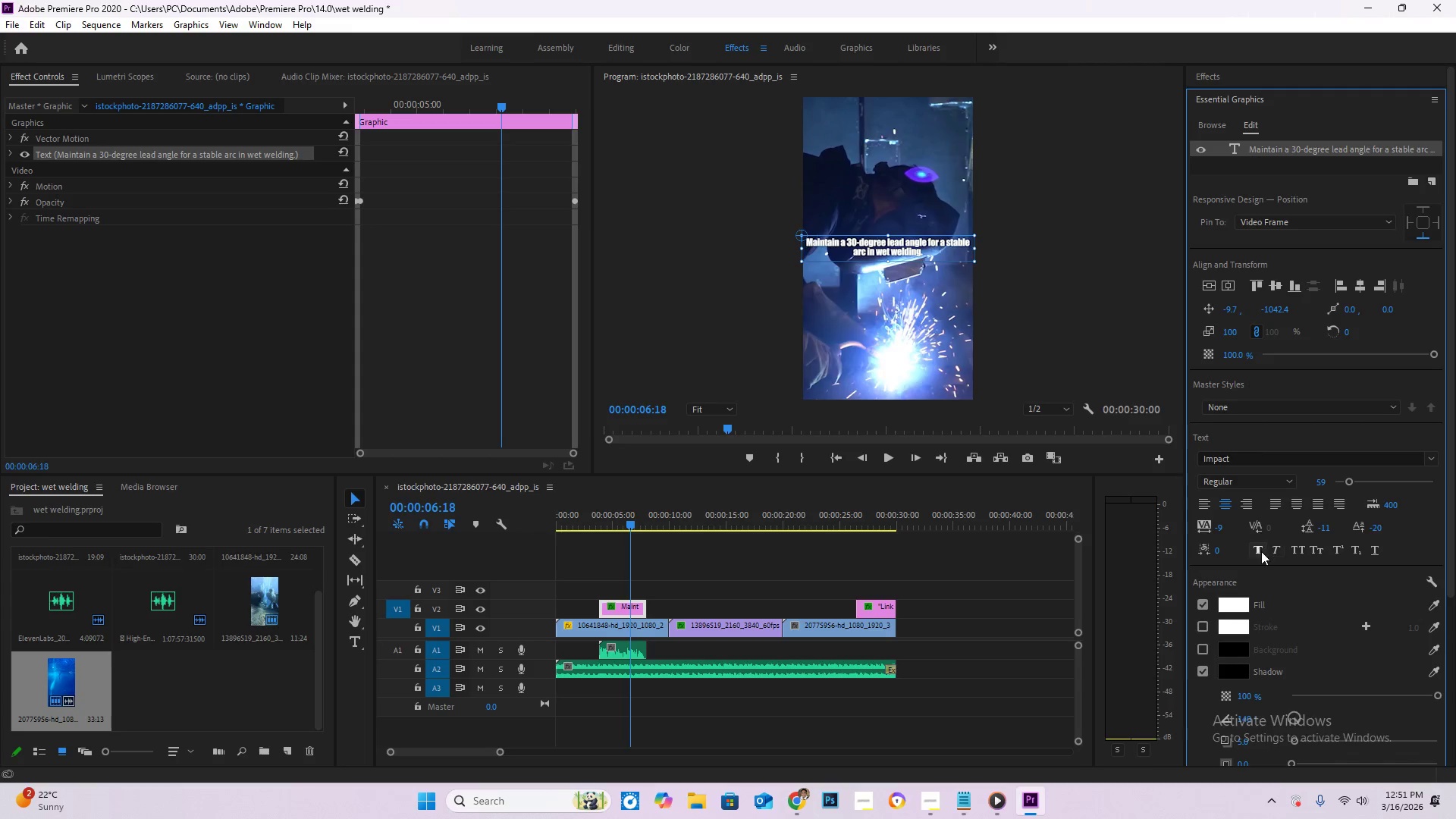 
wait(5.11)
 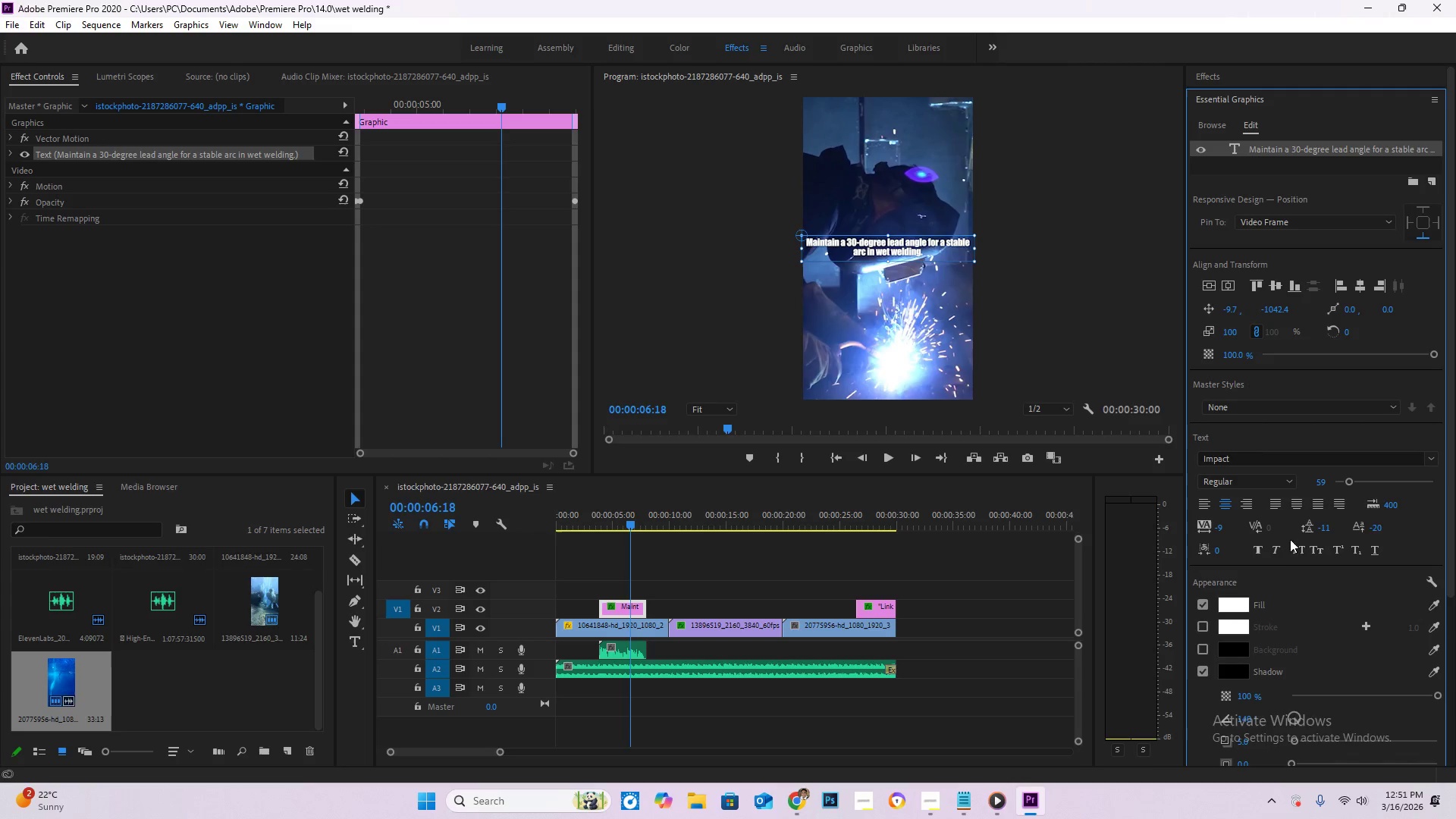 
left_click([1261, 552])
 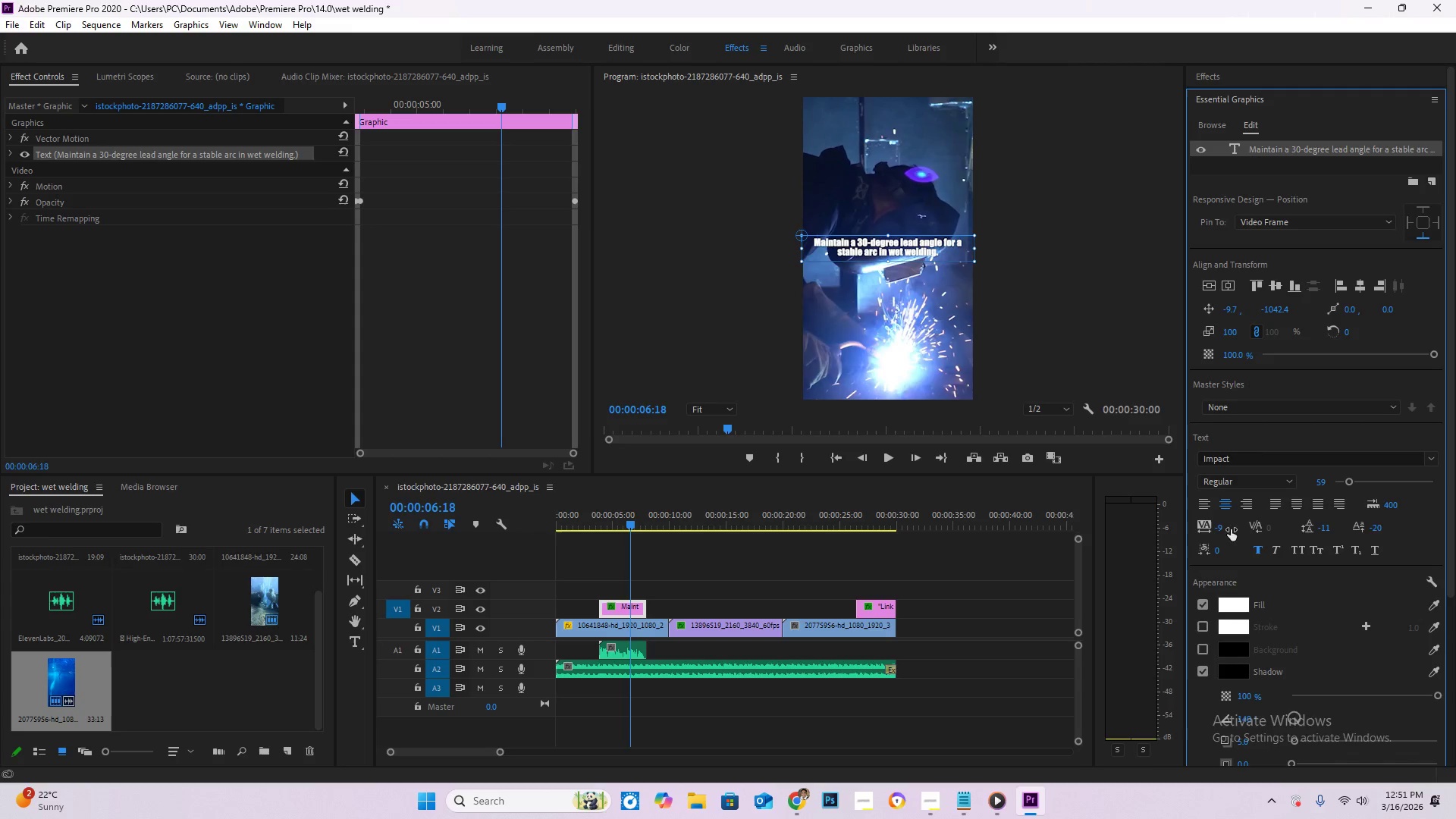 
left_click_drag(start_coordinate=[1221, 522], to_coordinate=[1350, 515])
 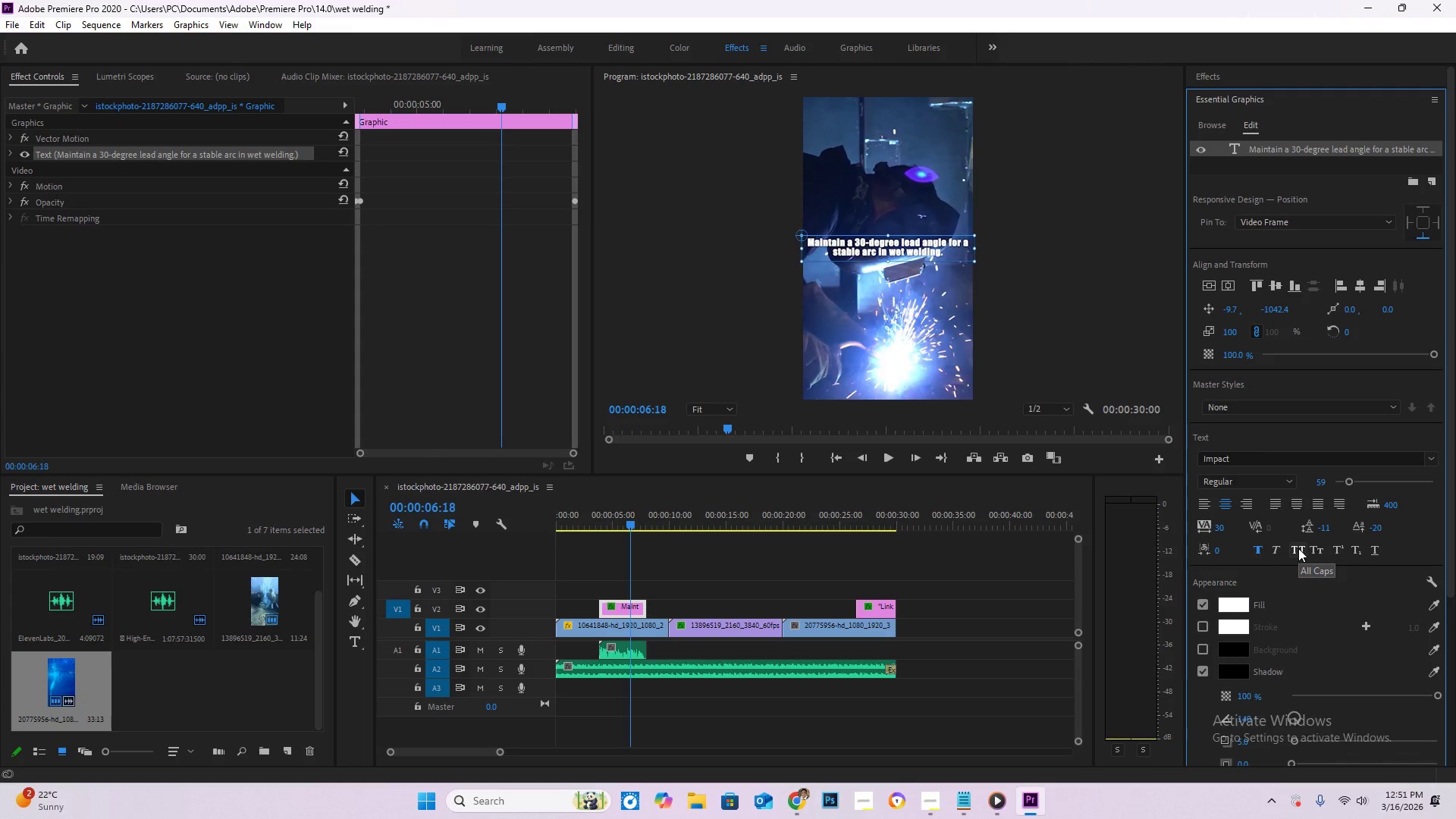 
left_click([1298, 549])
 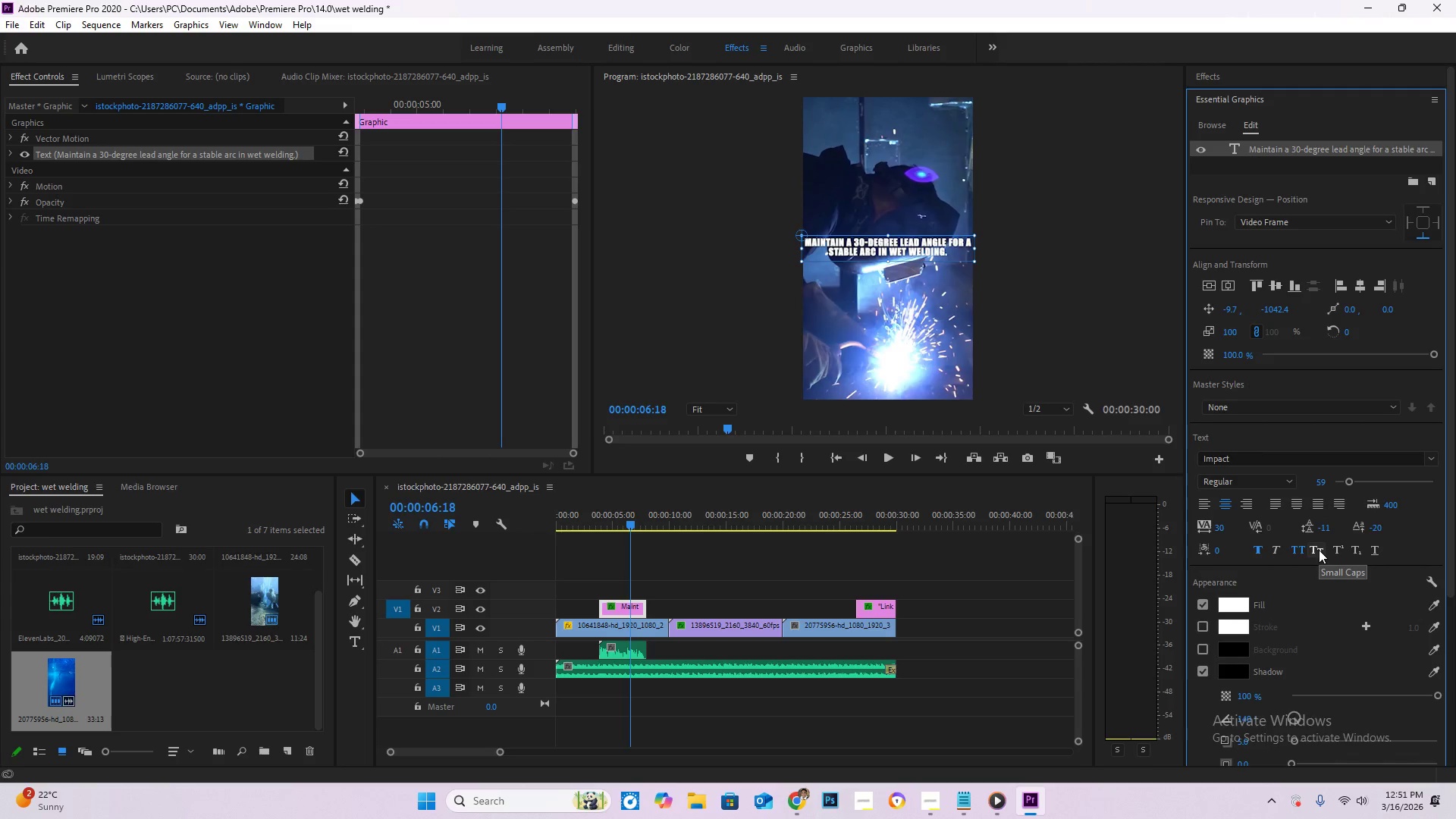 
wait(5.75)
 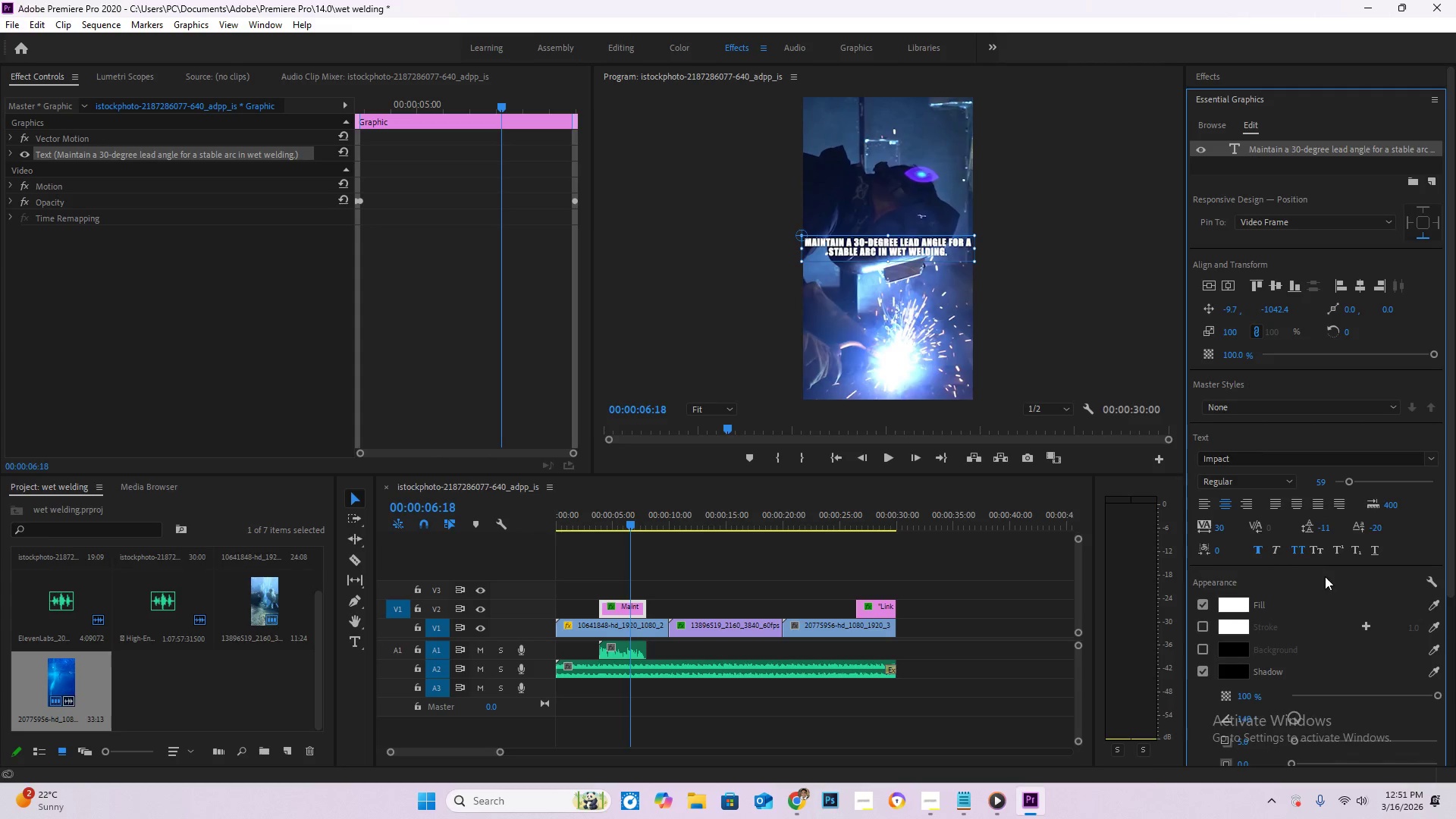 
left_click([1223, 506])
 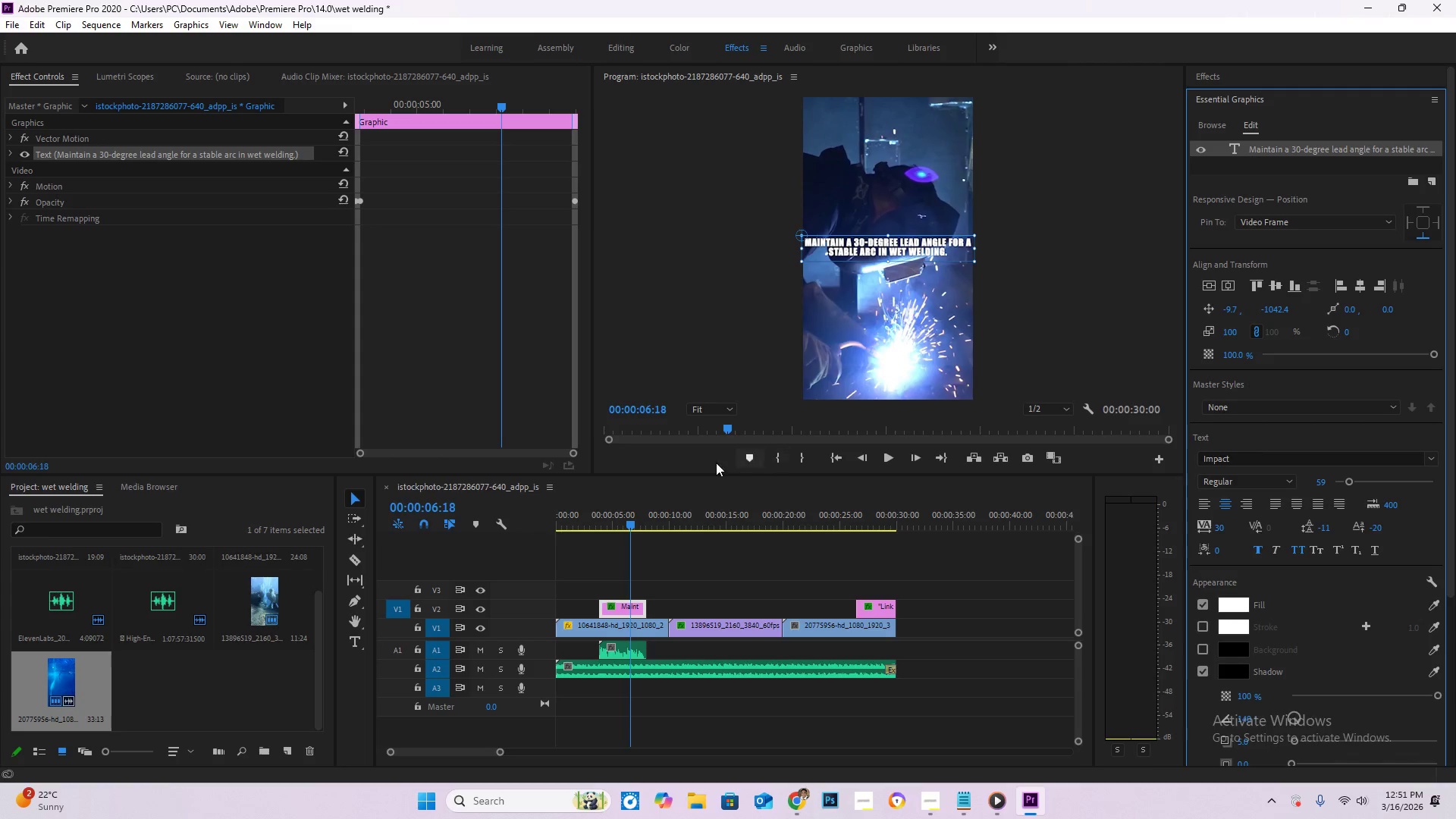 
left_click_drag(start_coordinate=[625, 521], to_coordinate=[541, 529])
 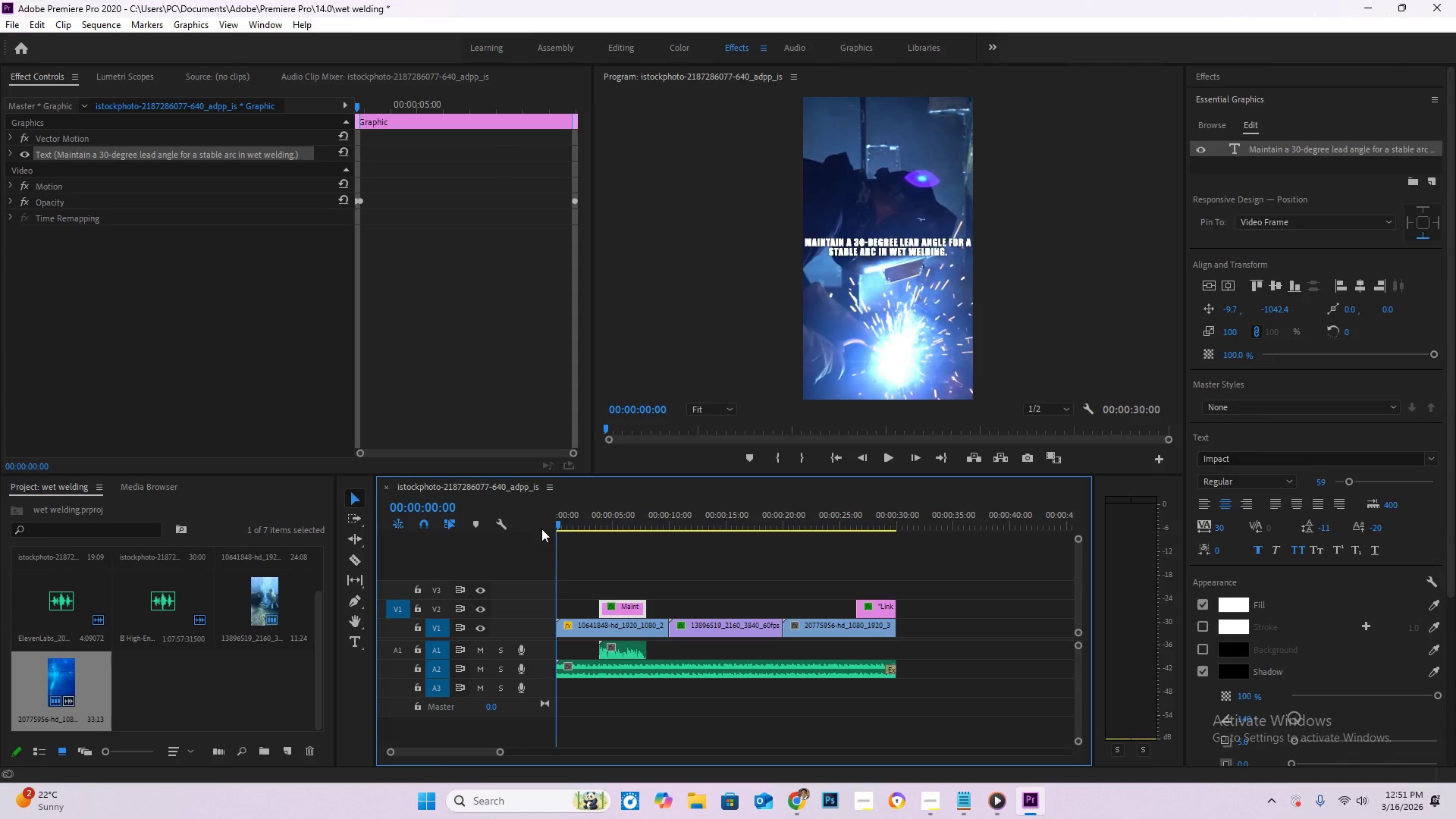 
key(Space)
 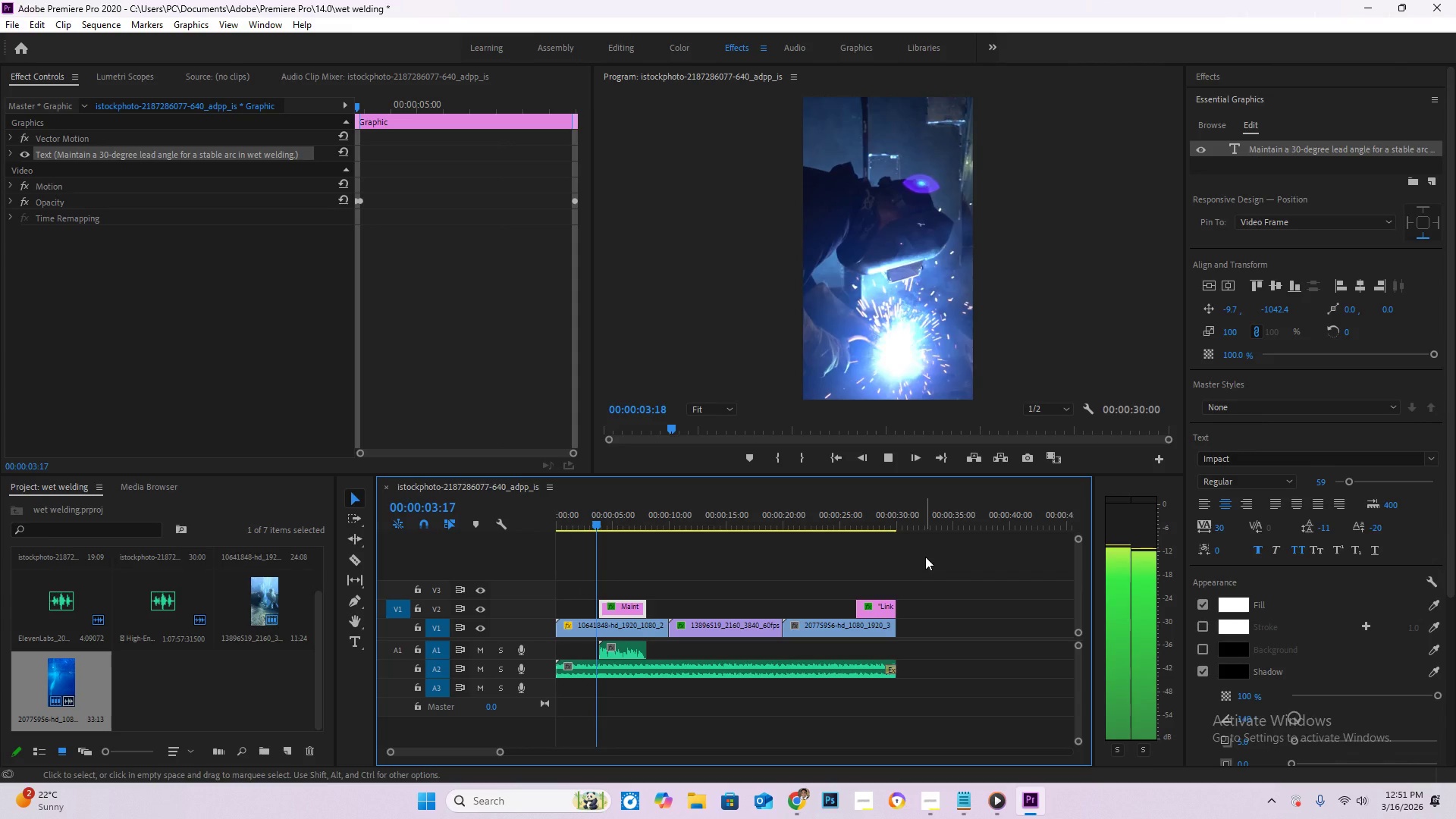 
wait(8.91)
 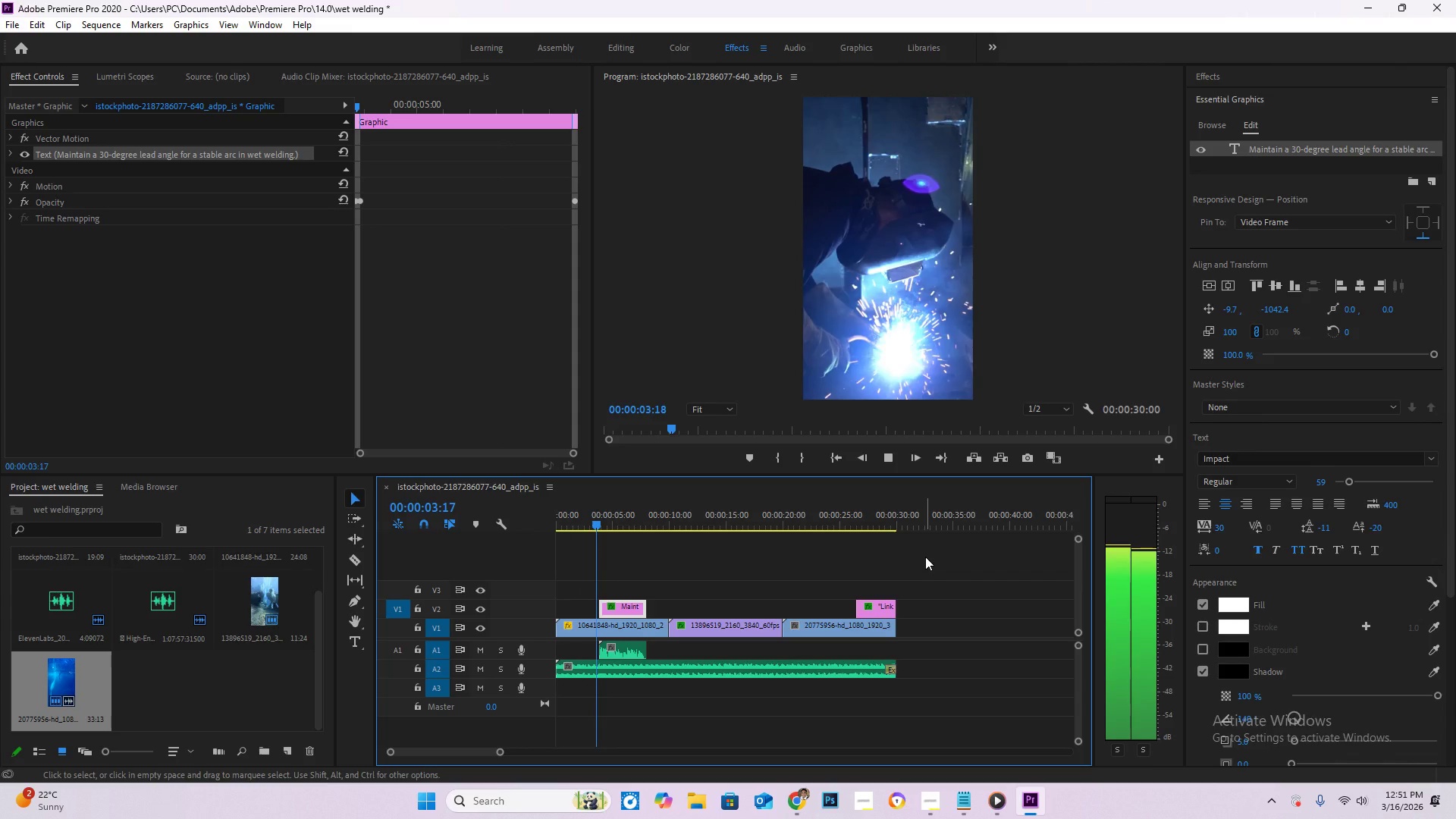 
left_click_drag(start_coordinate=[658, 516], to_coordinate=[628, 516])
 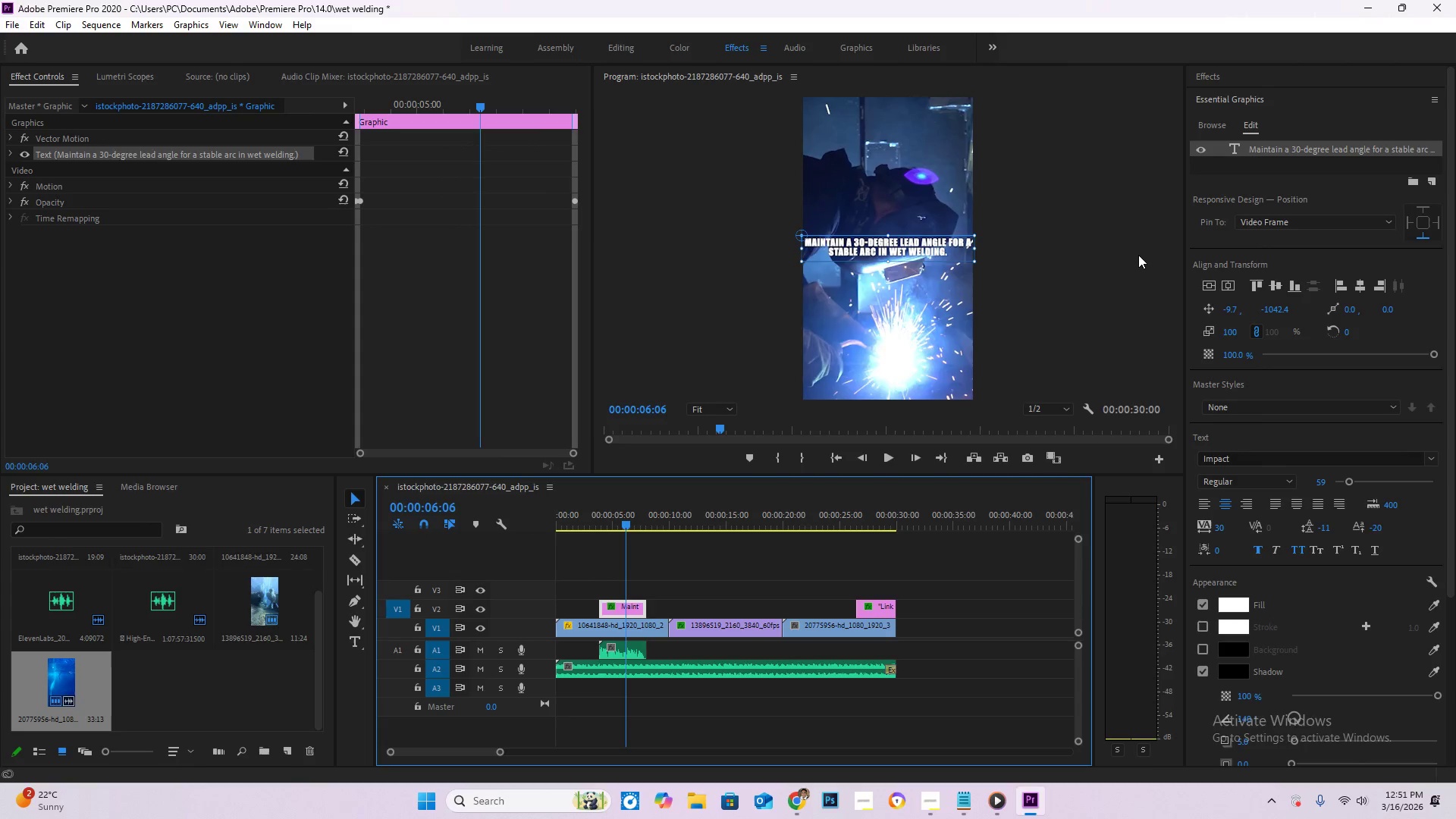 
left_click([1138, 255])
 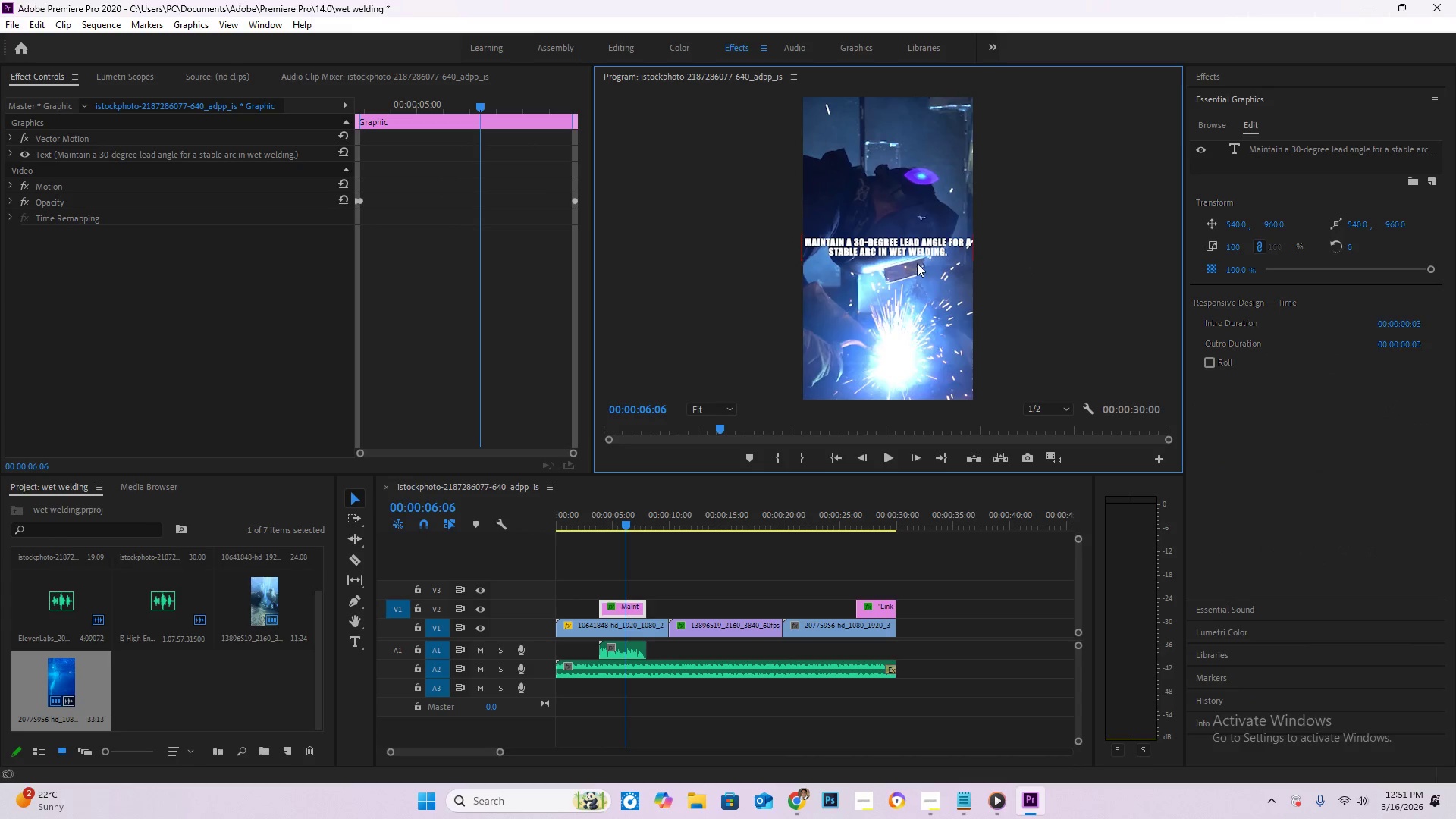 
left_click([914, 251])
 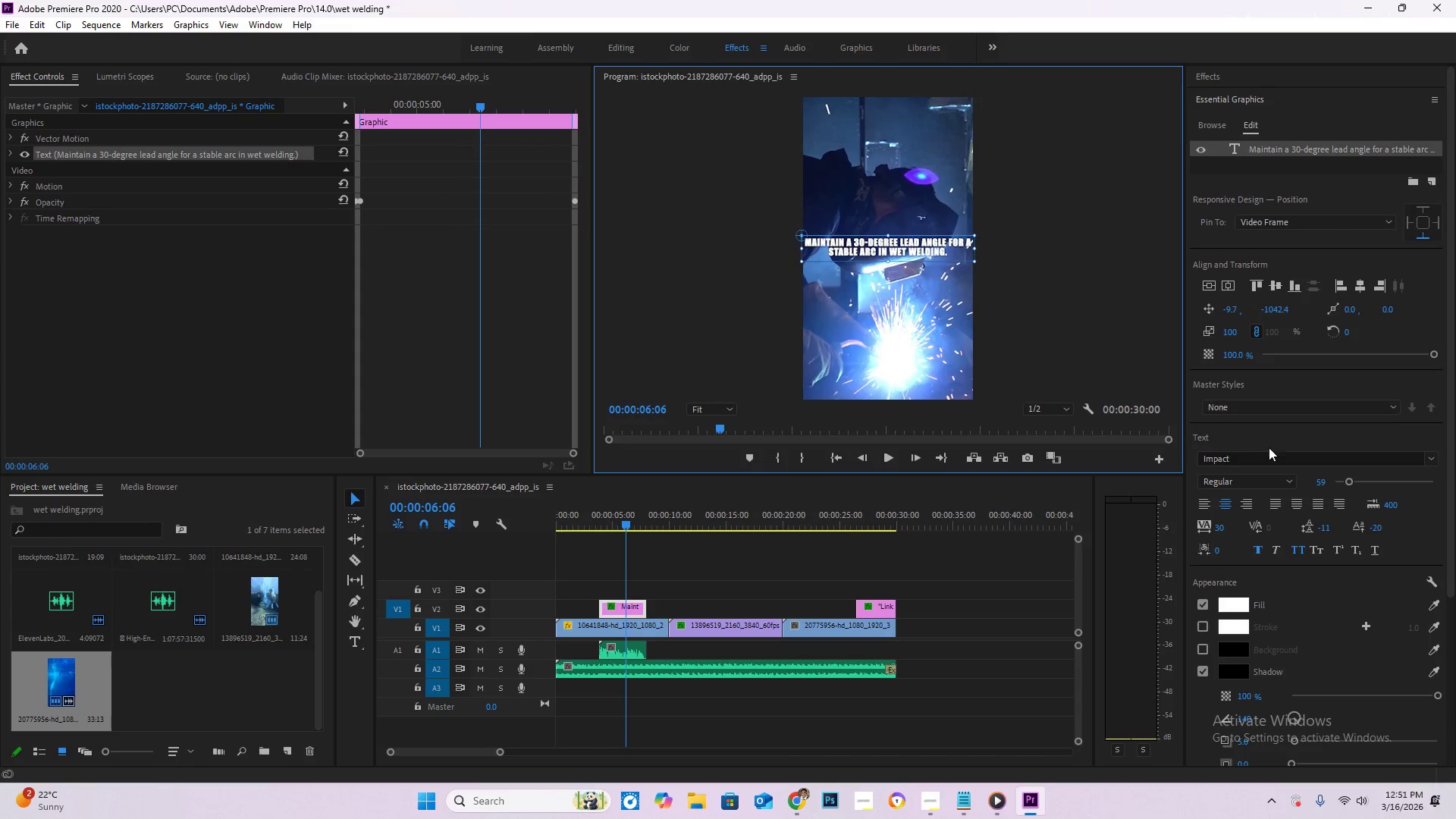 
left_click([1276, 464])
 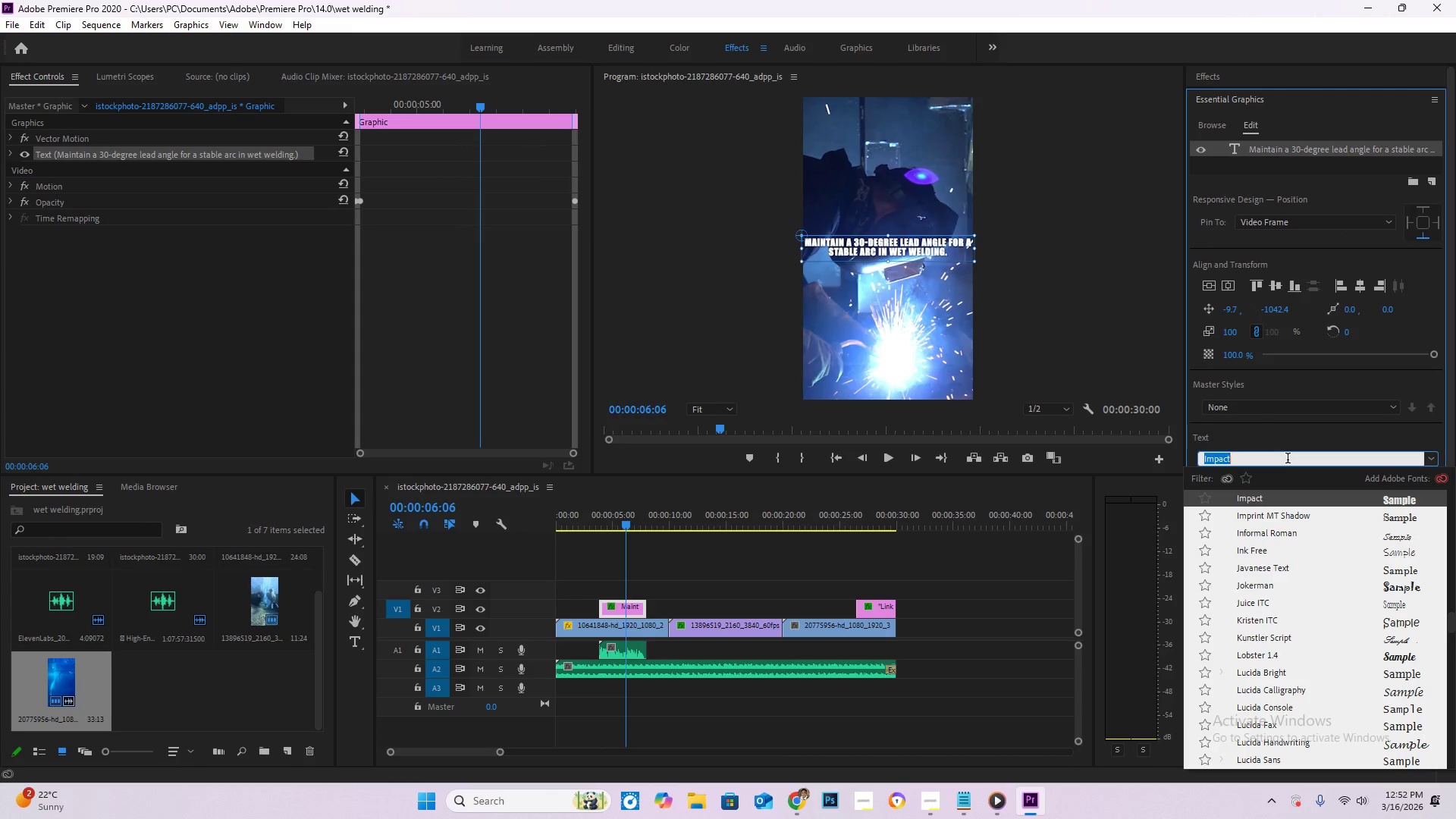 
left_click([1288, 460])
 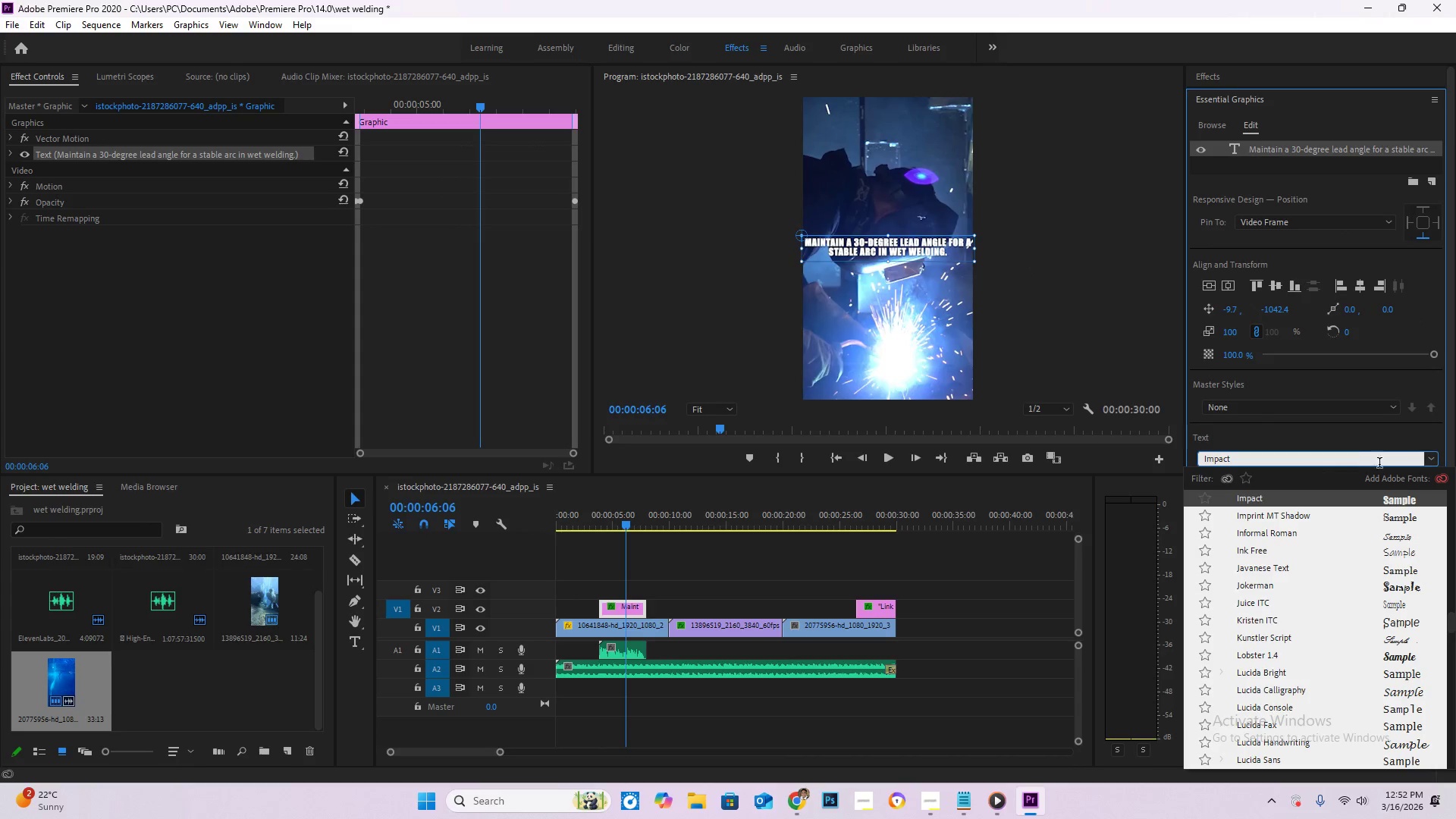 
left_click([1432, 463])
 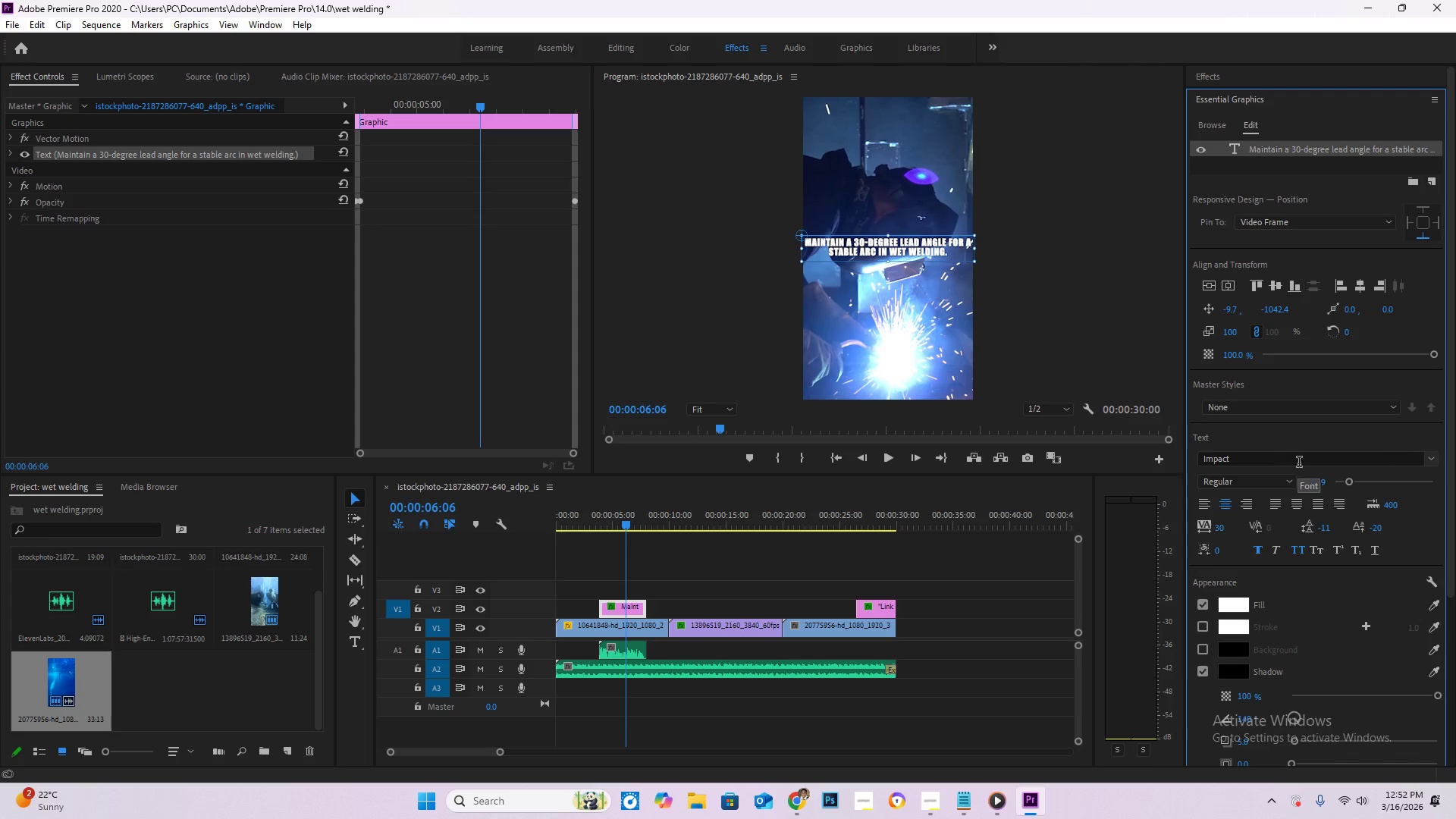 
left_click([1299, 463])
 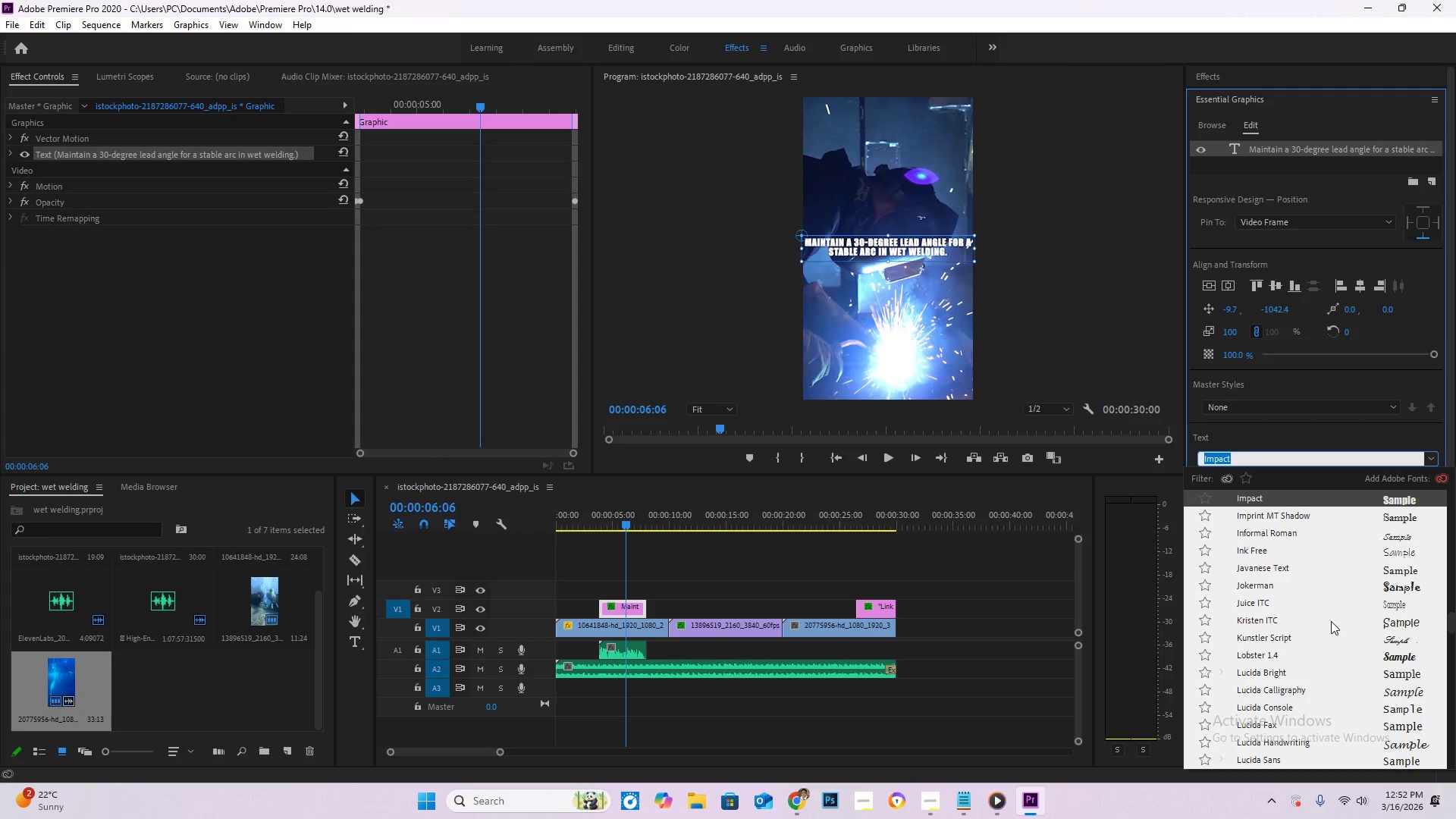 
scroll: coordinate [1291, 657], scroll_direction: down, amount: 22.0
 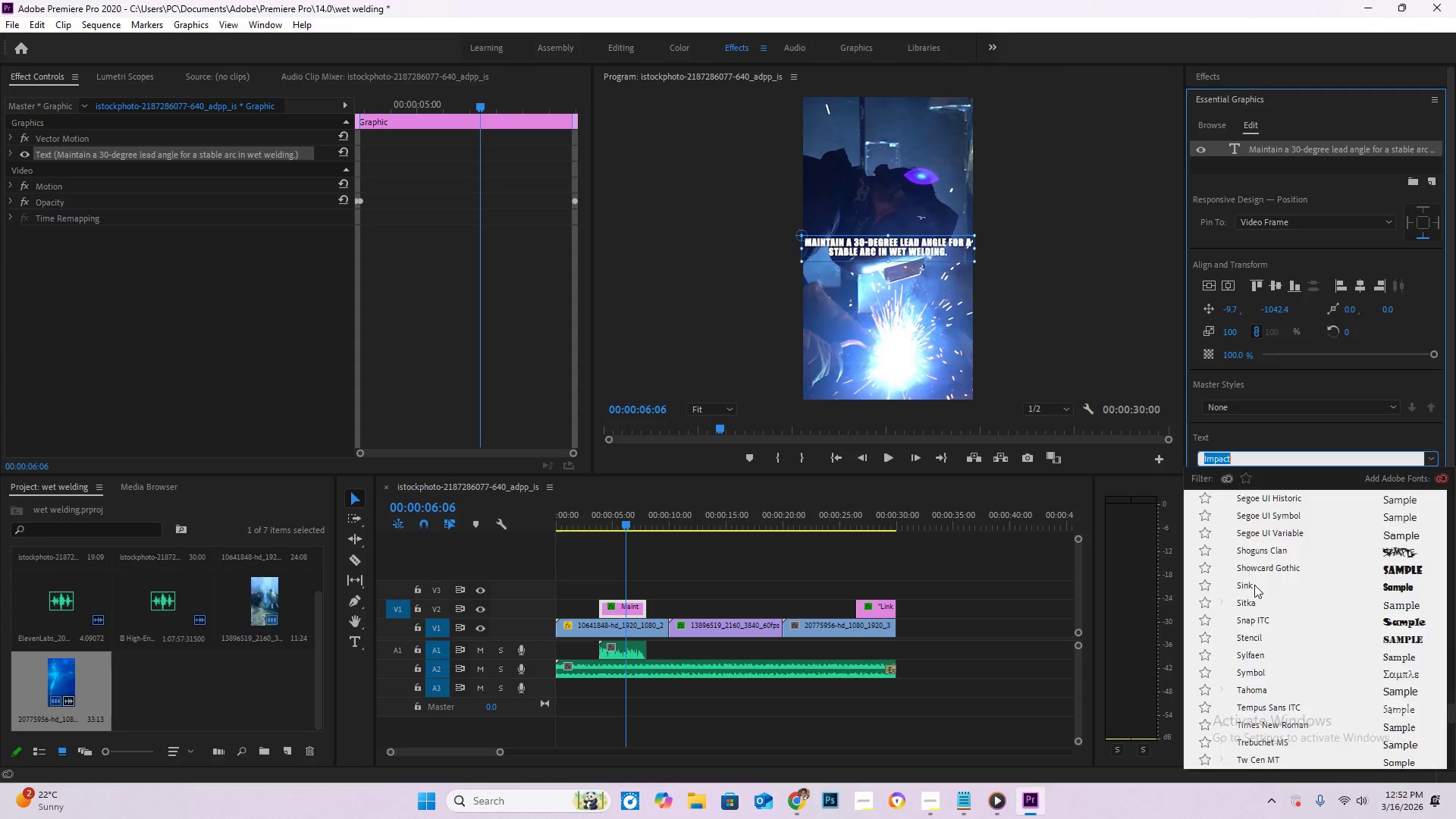 
left_click([1268, 480])
 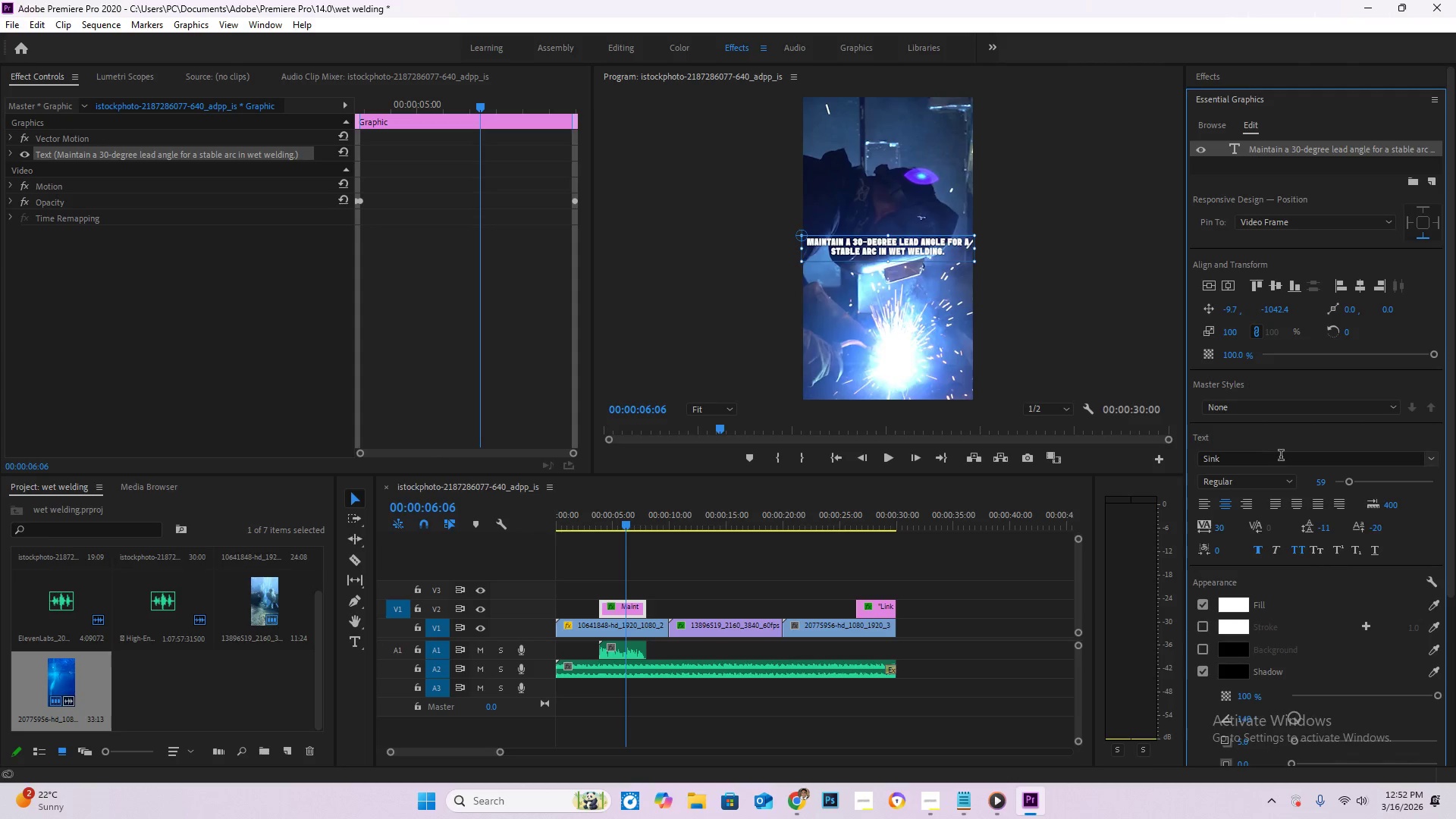 
left_click([1282, 456])
 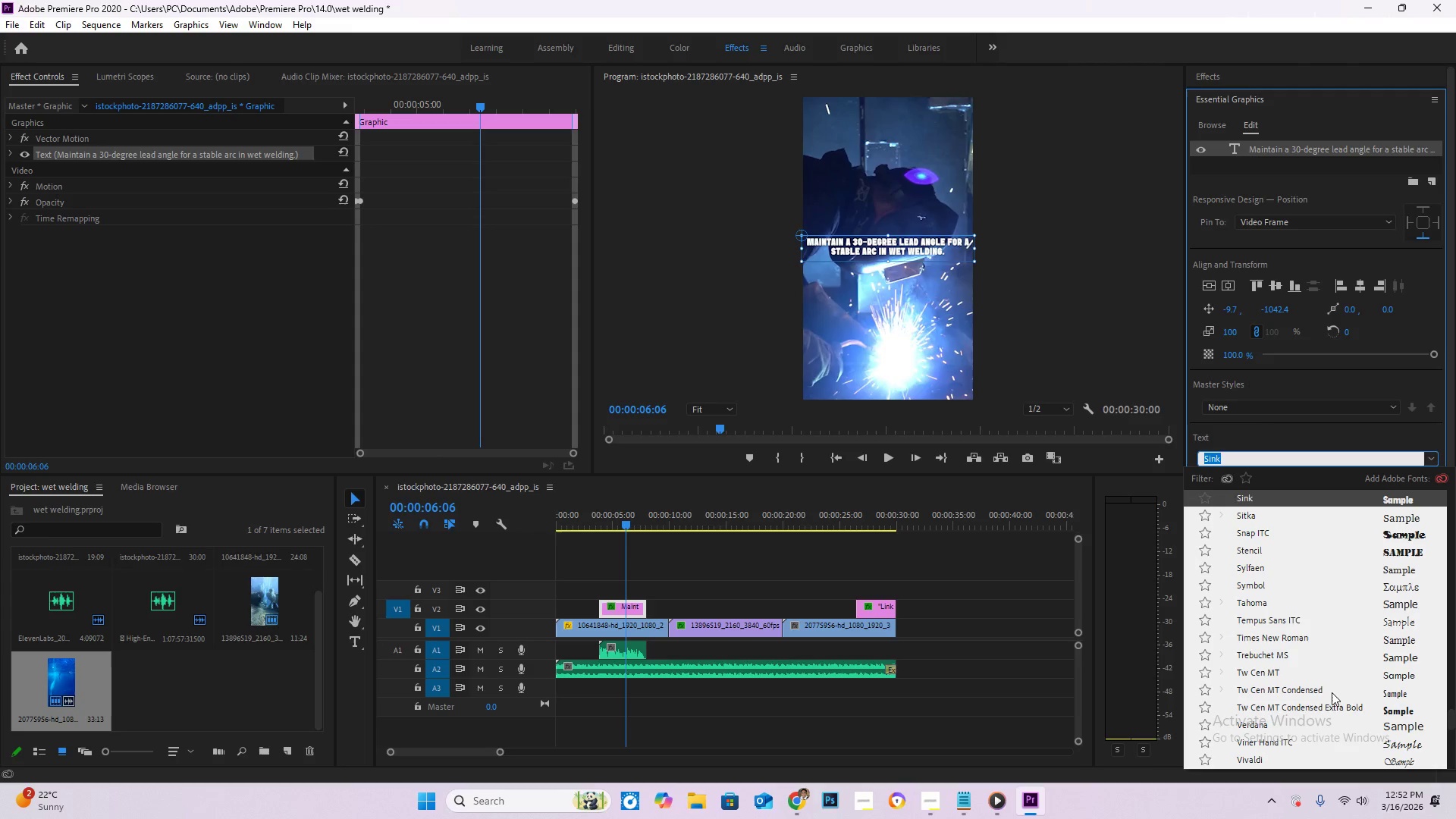 
scroll: coordinate [1286, 670], scroll_direction: down, amount: 5.0
 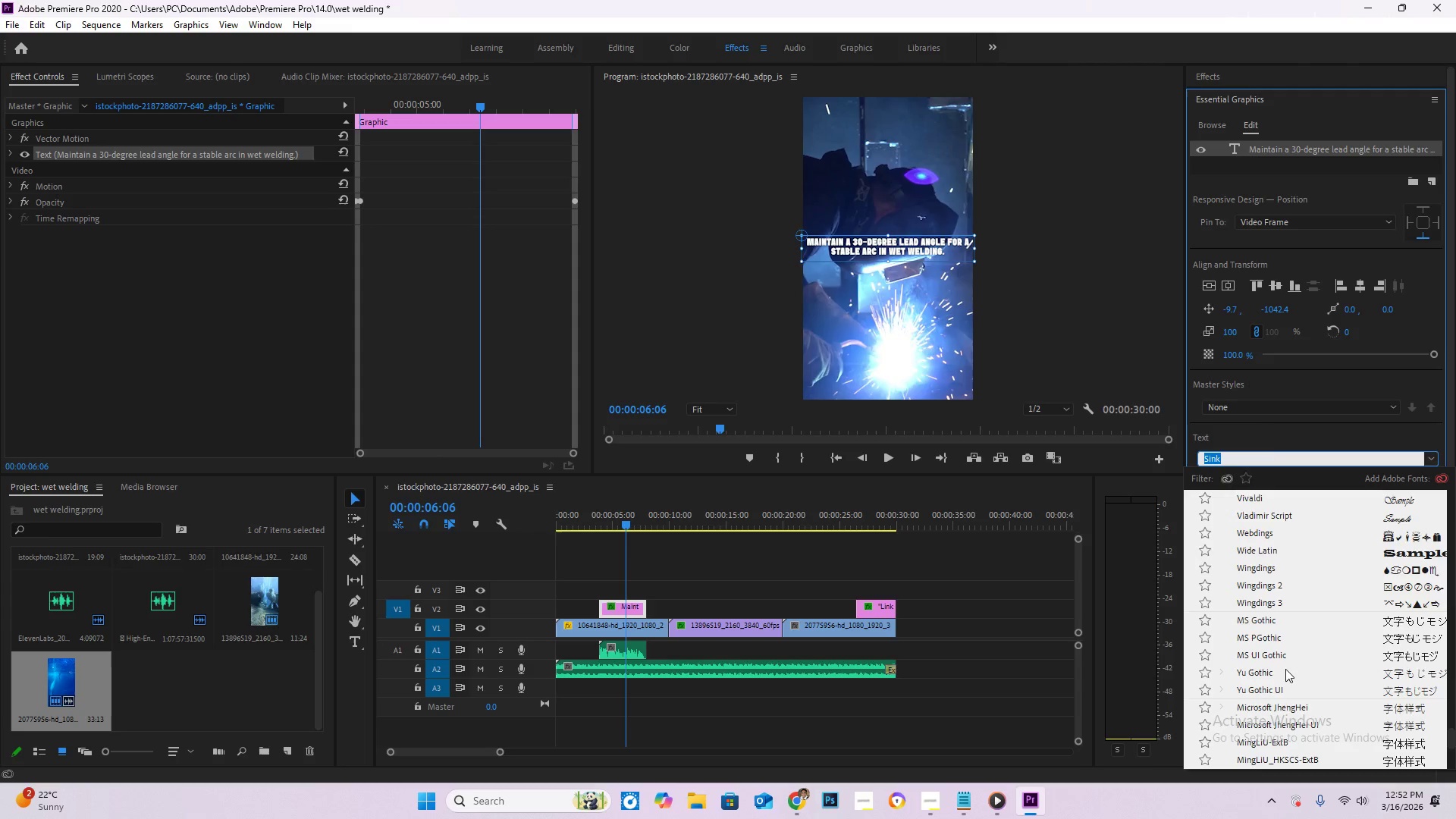 
scroll: coordinate [1269, 645], scroll_direction: up, amount: 37.0
 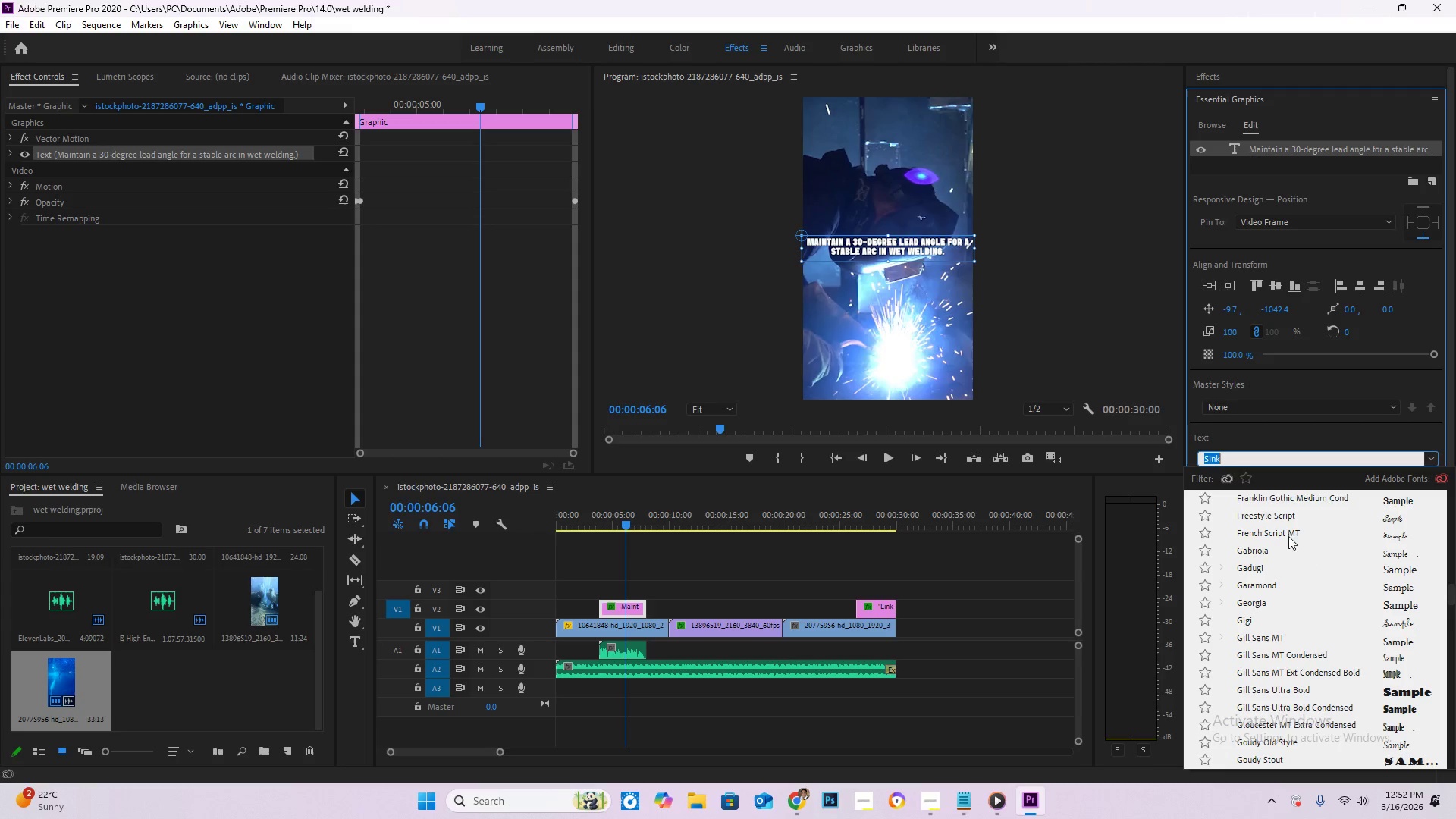 
left_click([1322, 495])
 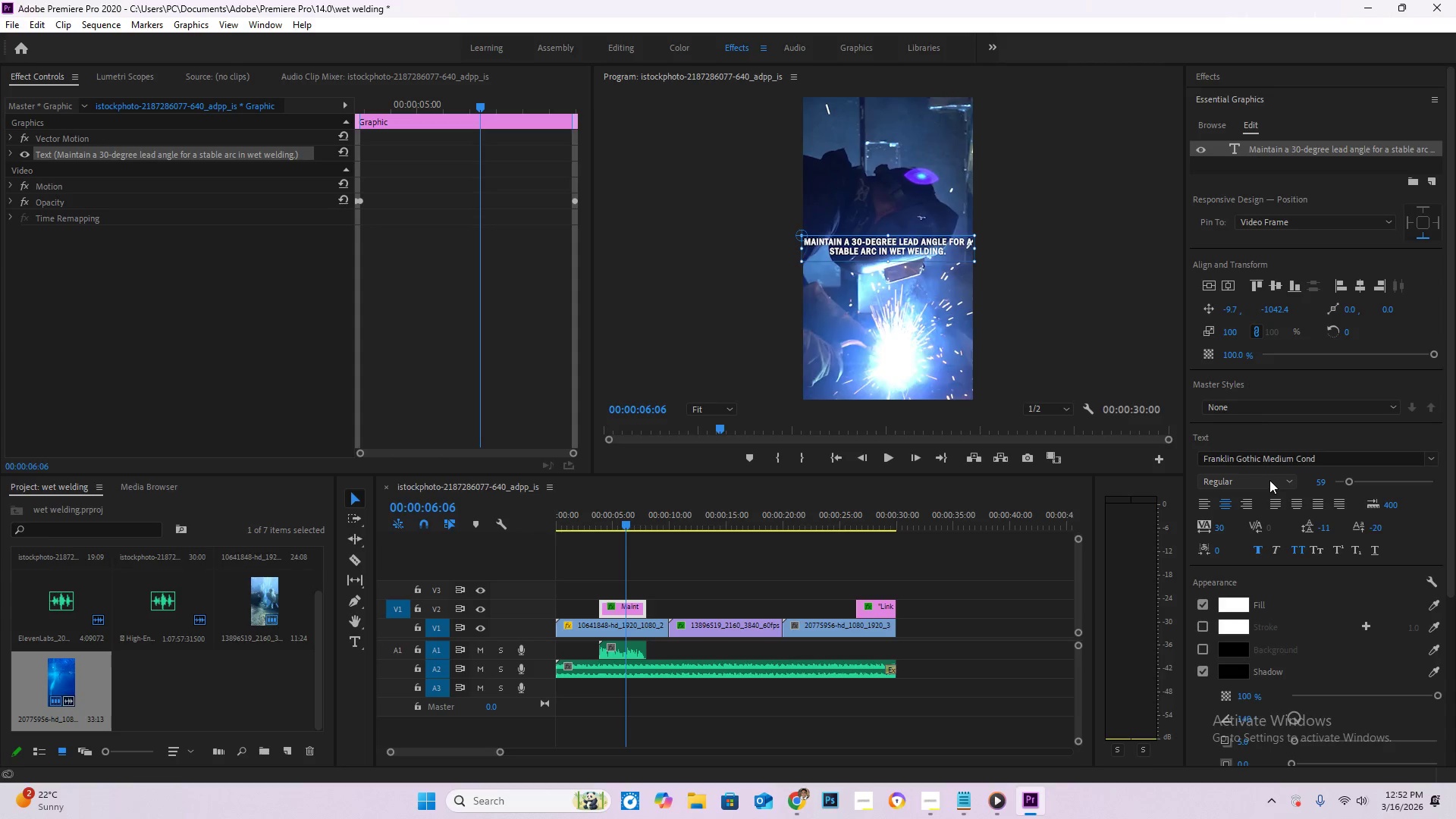 
left_click([1269, 480])
 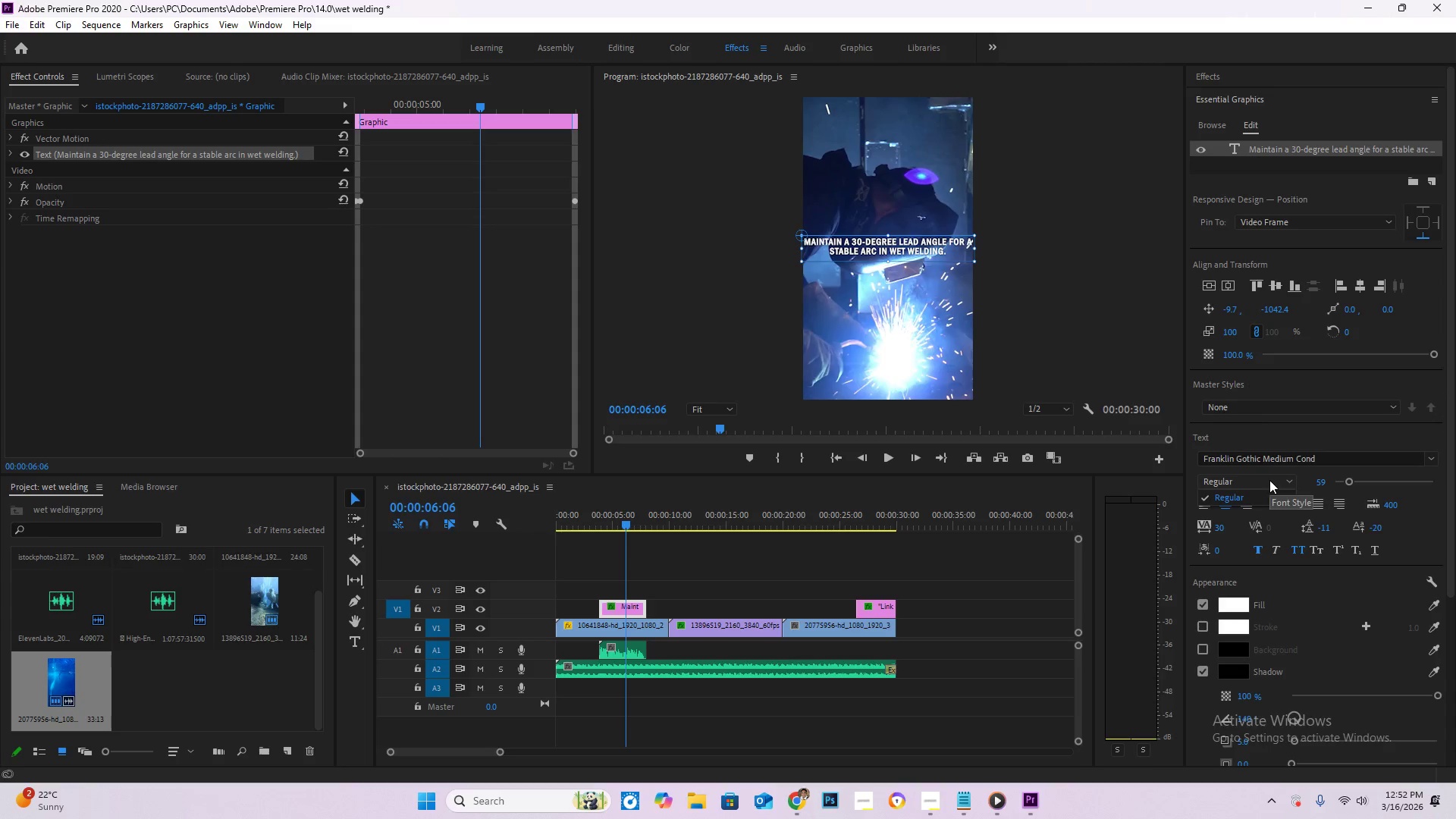 
left_click([1269, 480])
 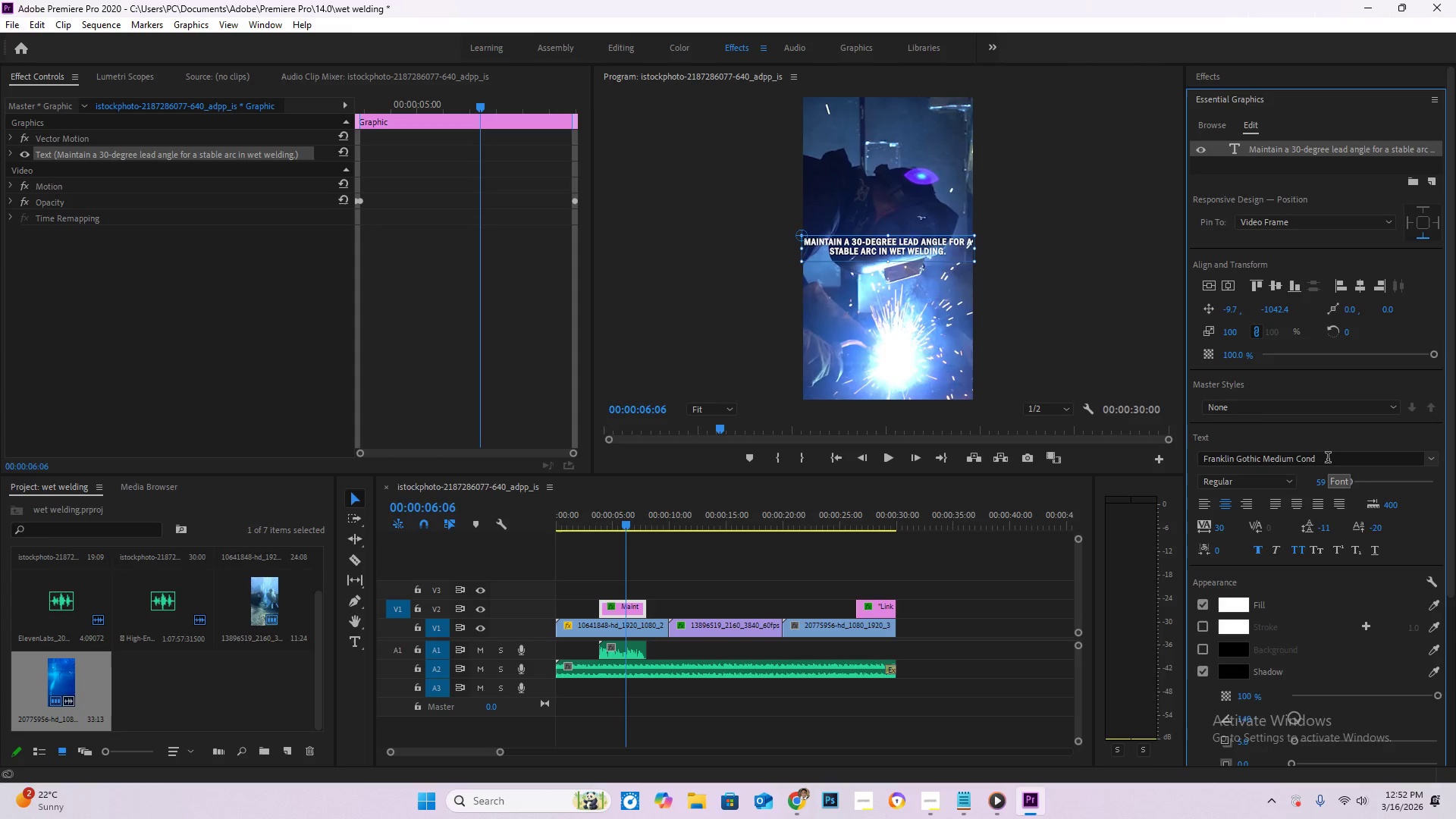 
left_click([1328, 459])
 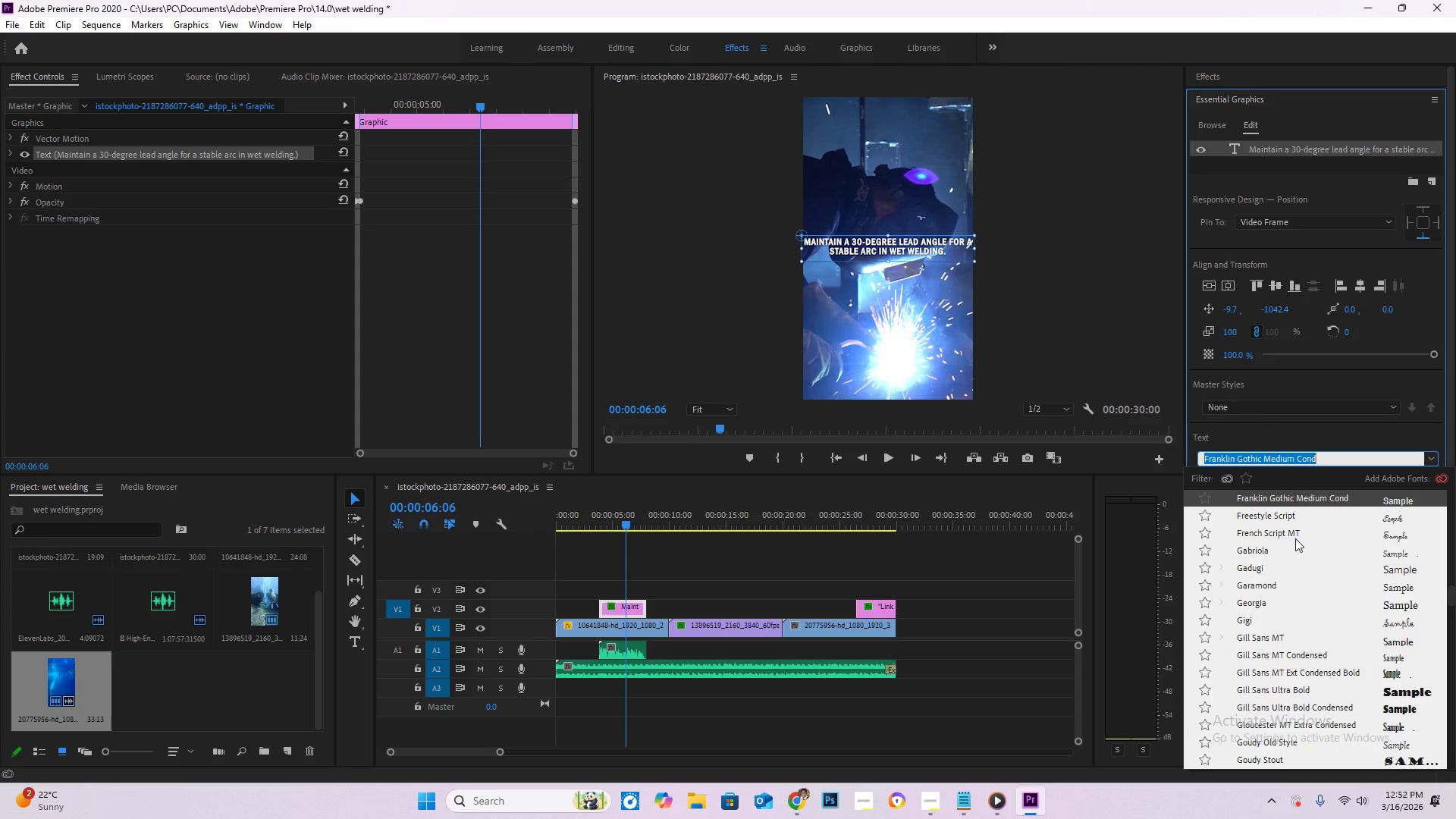 
scroll: coordinate [1306, 595], scroll_direction: up, amount: 7.0
 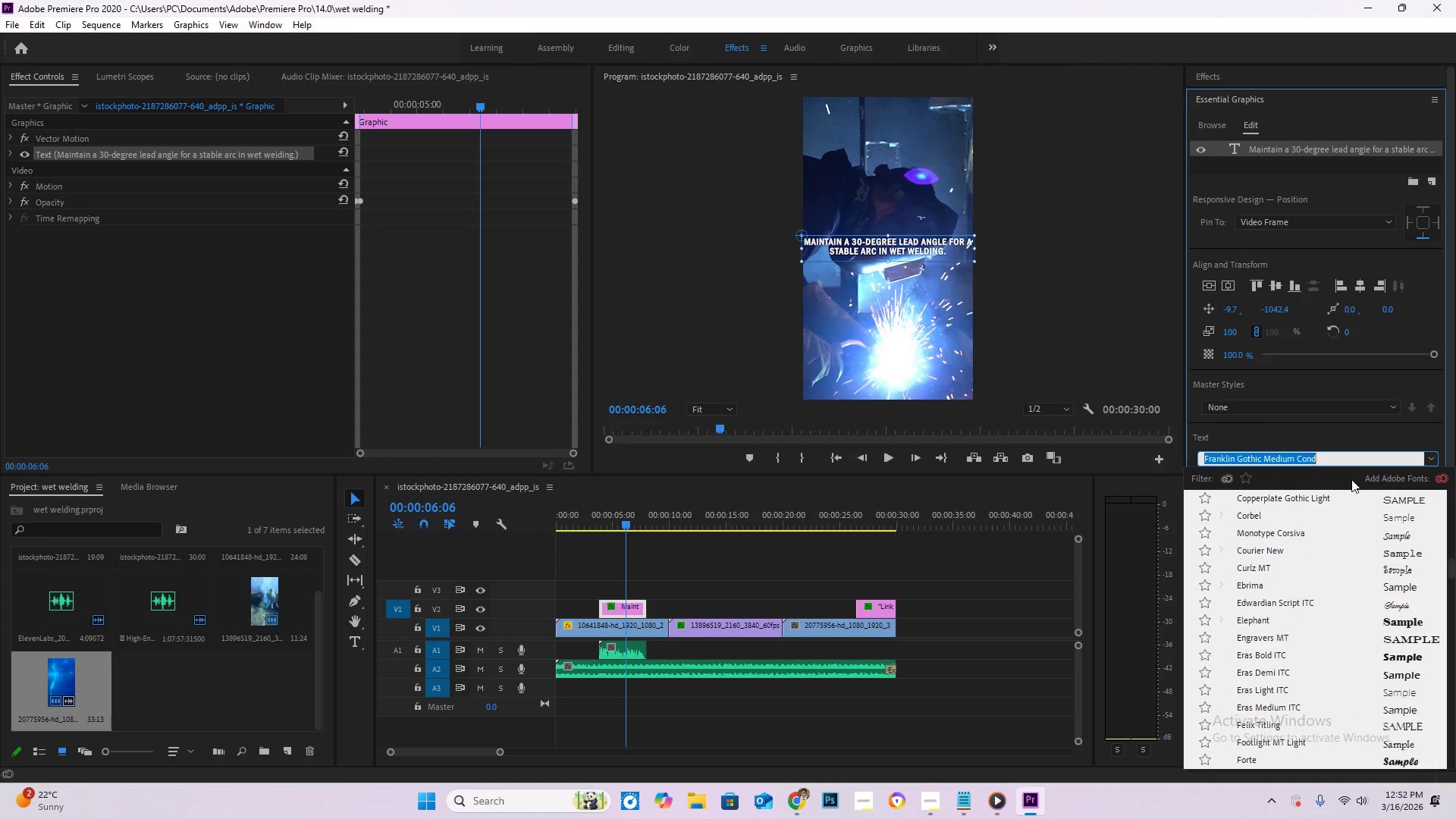 
type(bol)
 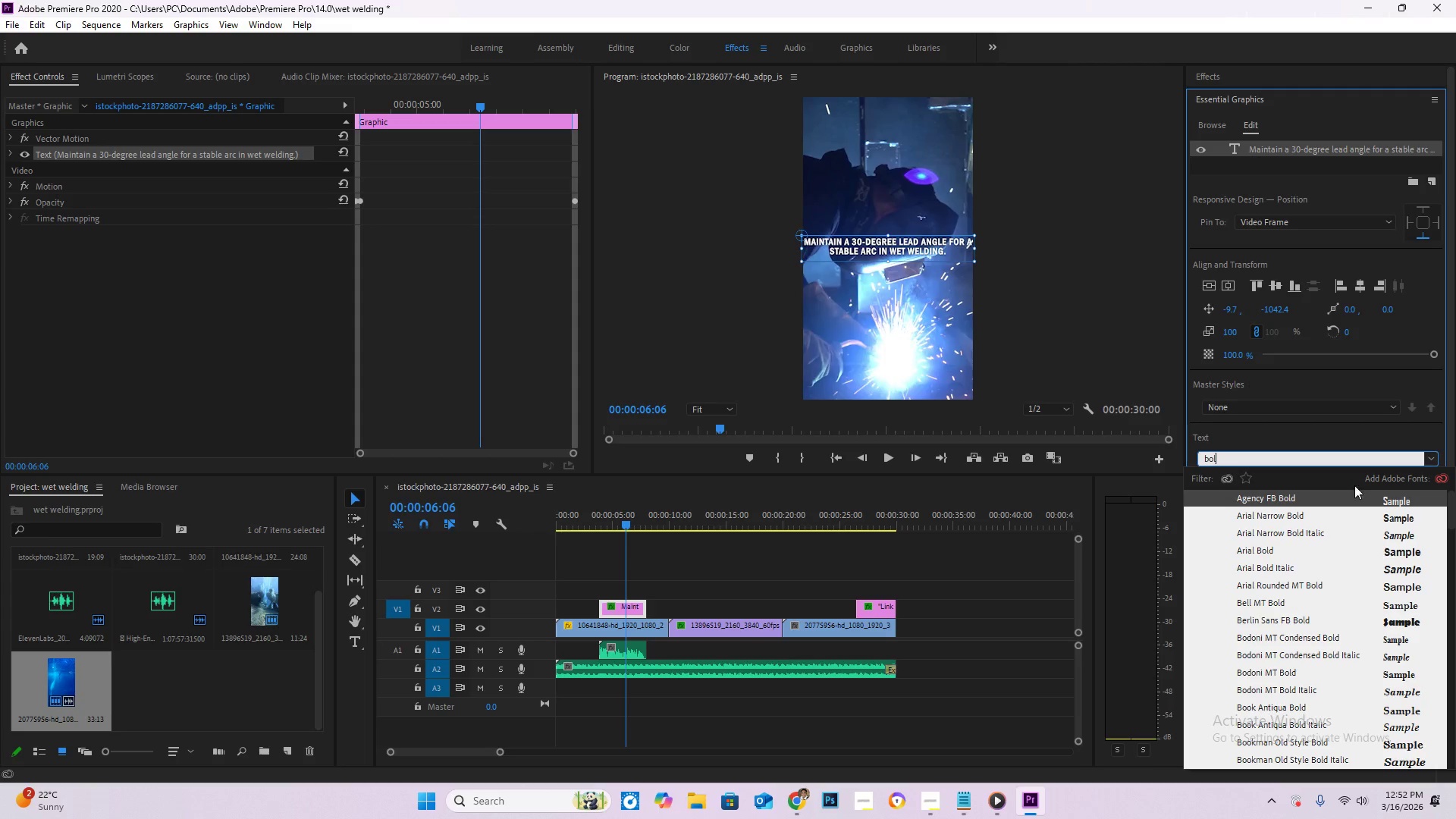 
left_click([1313, 548])
 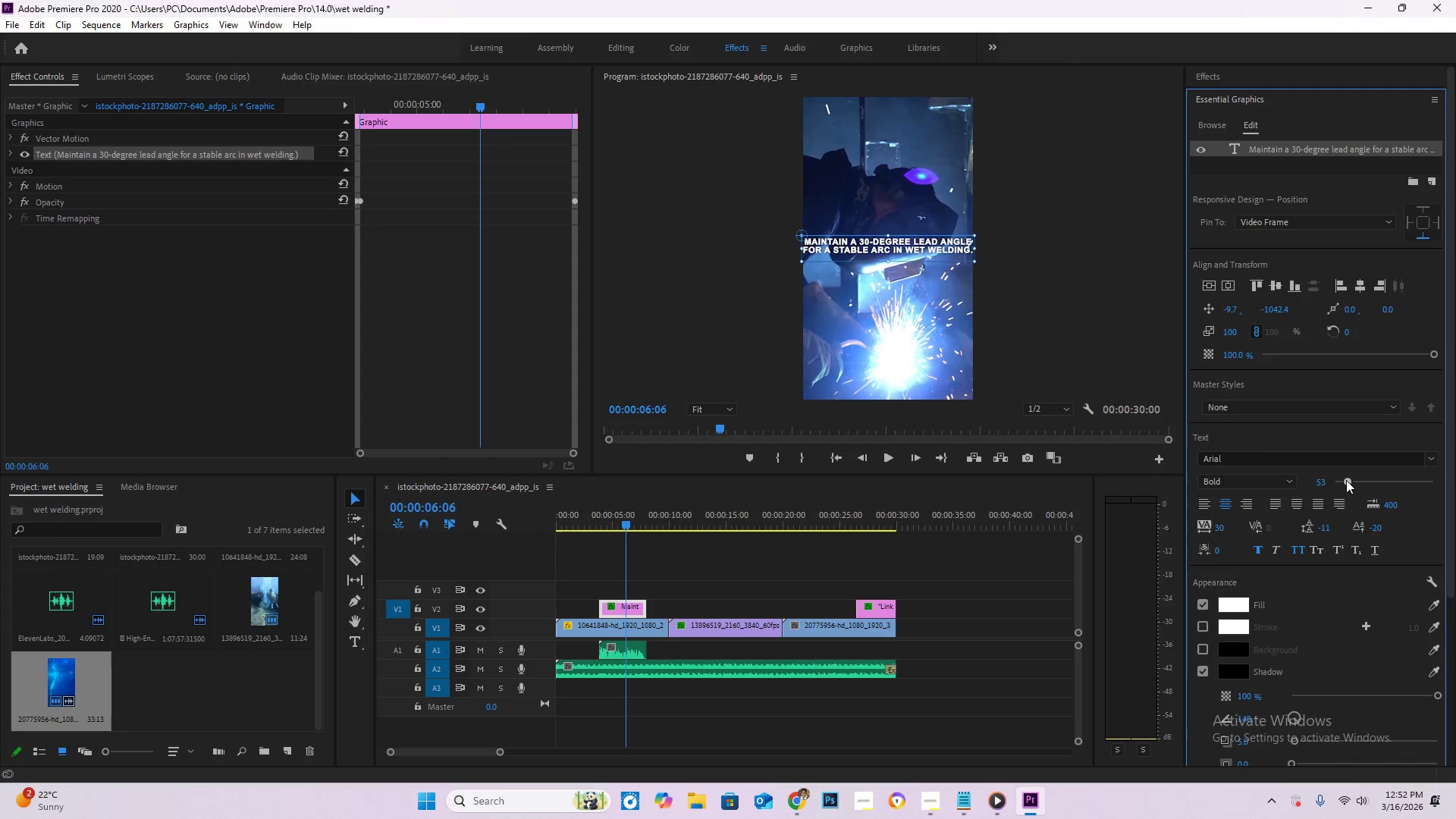 
wait(18.16)
 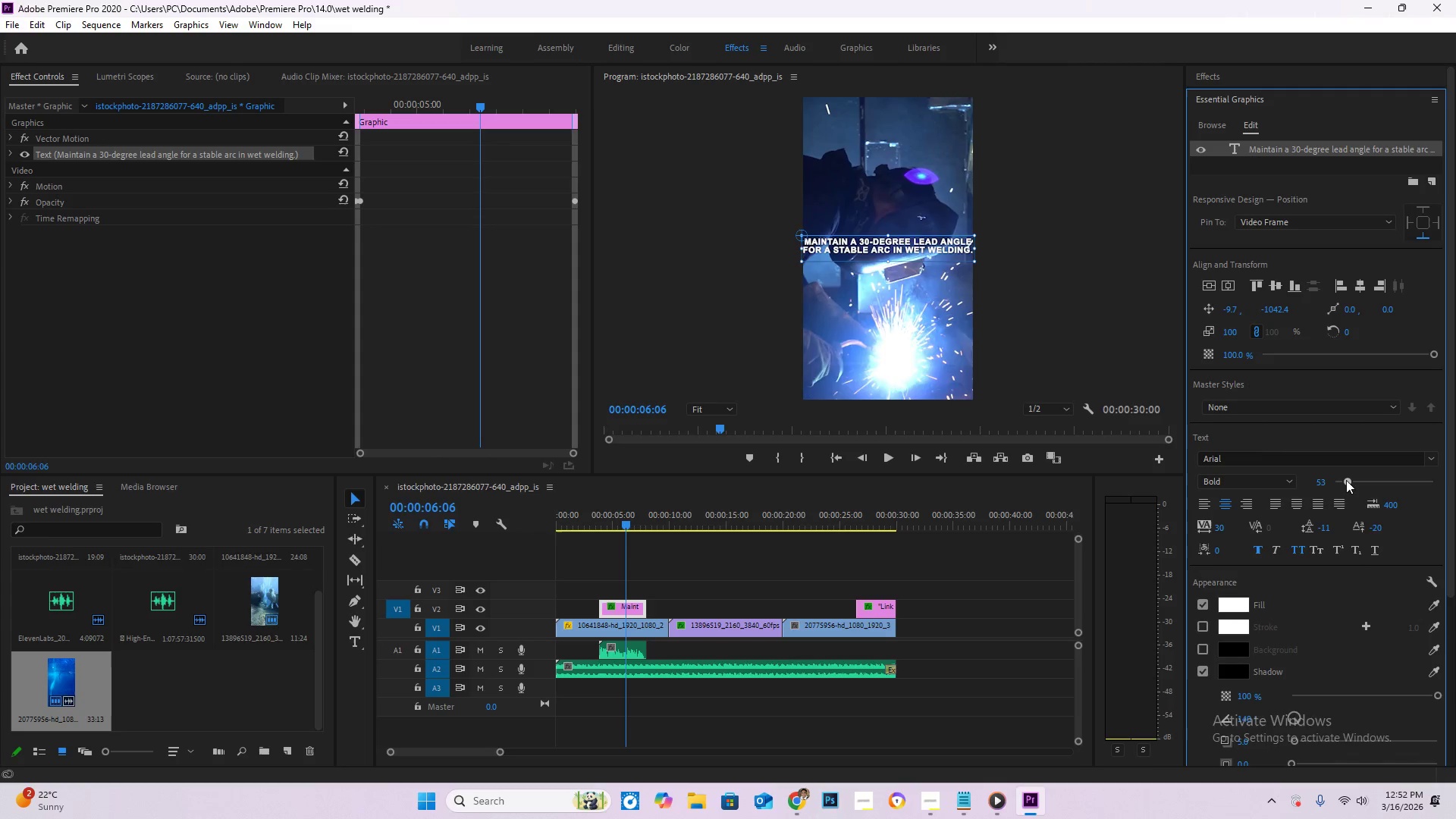 
left_click_drag(start_coordinate=[628, 520], to_coordinate=[602, 521])
 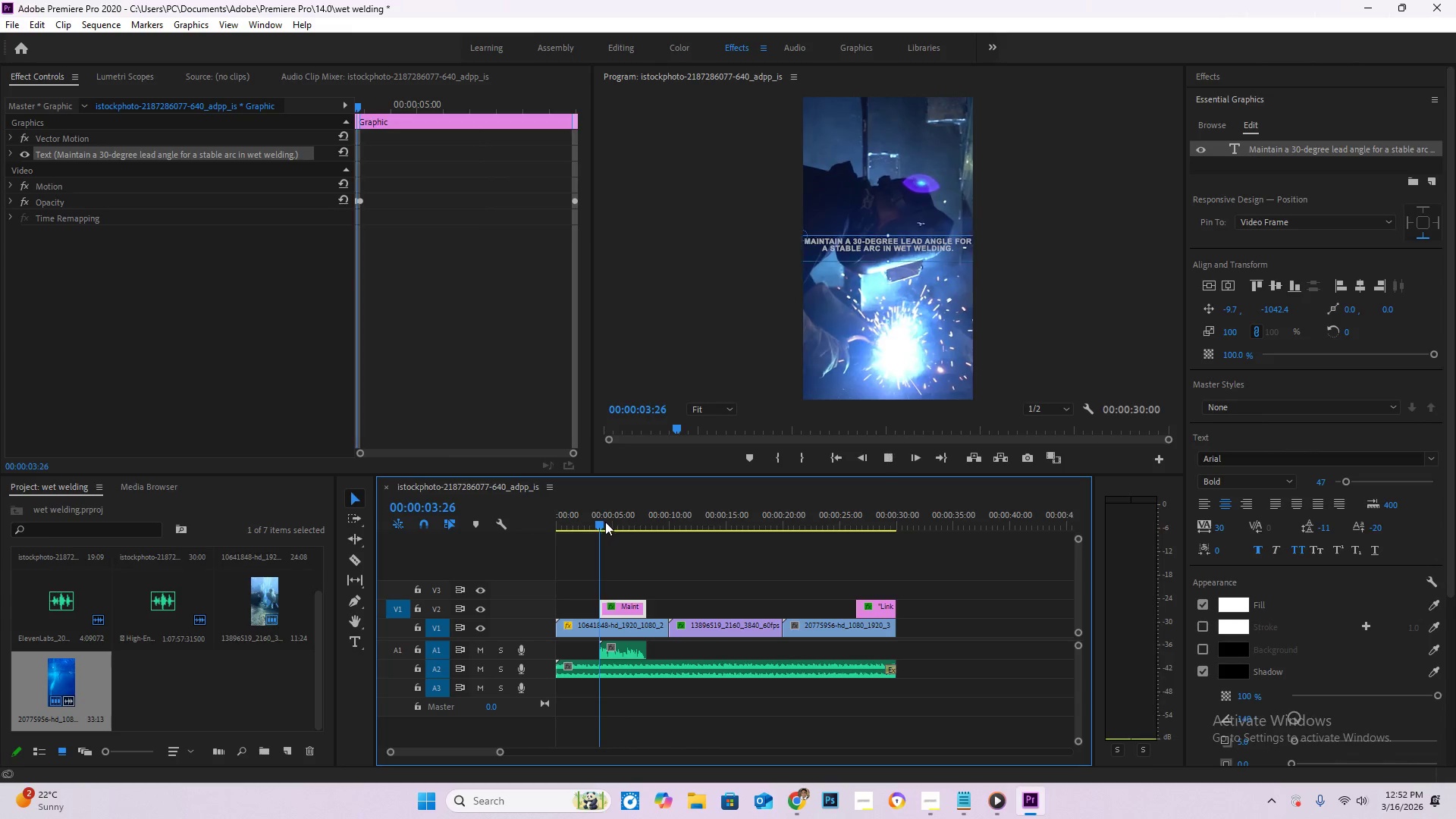 
key(Space)
 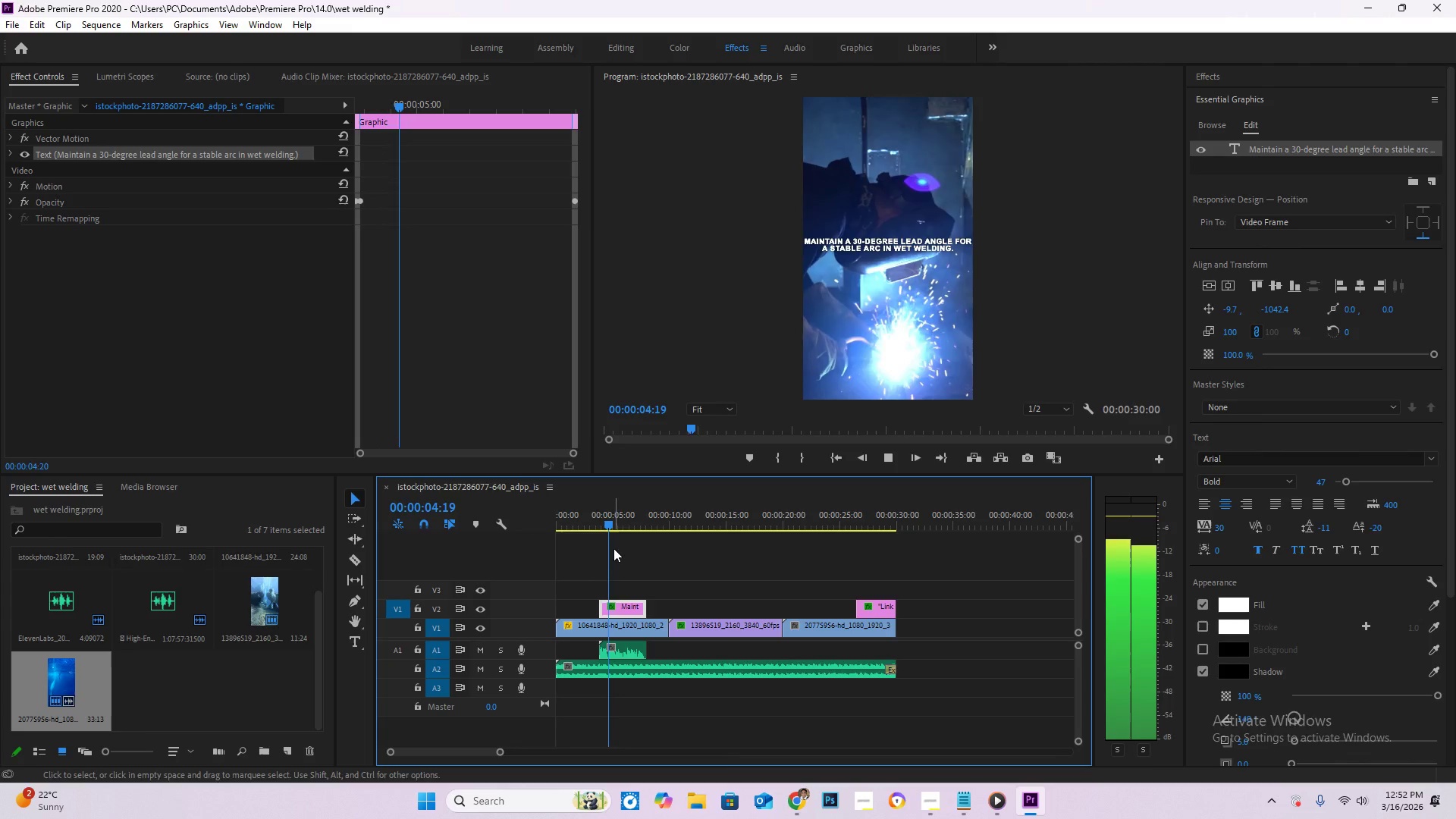 
key(Space)
 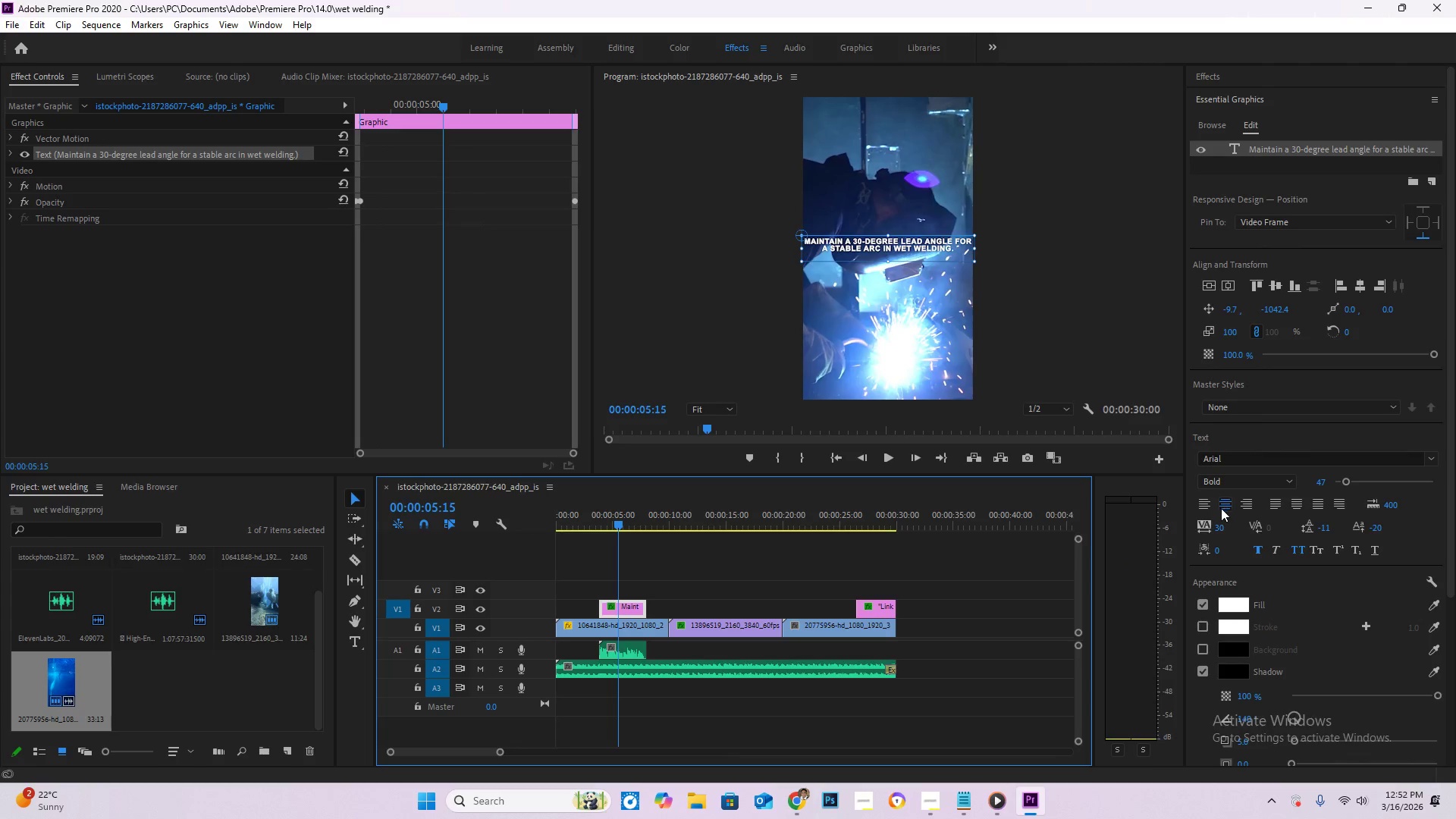 
left_click([1256, 463])
 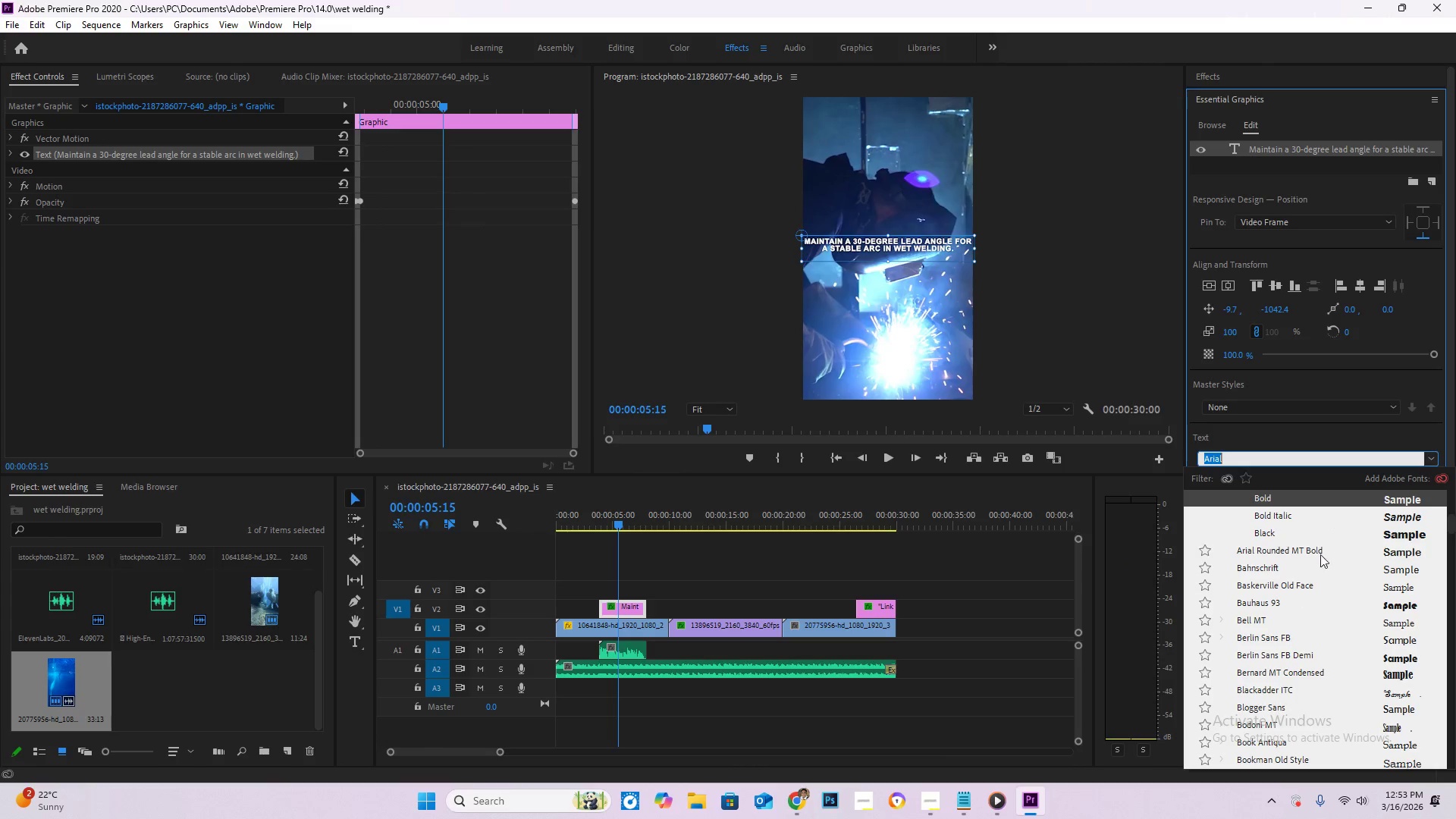 
scroll: coordinate [1304, 598], scroll_direction: down, amount: 10.0
 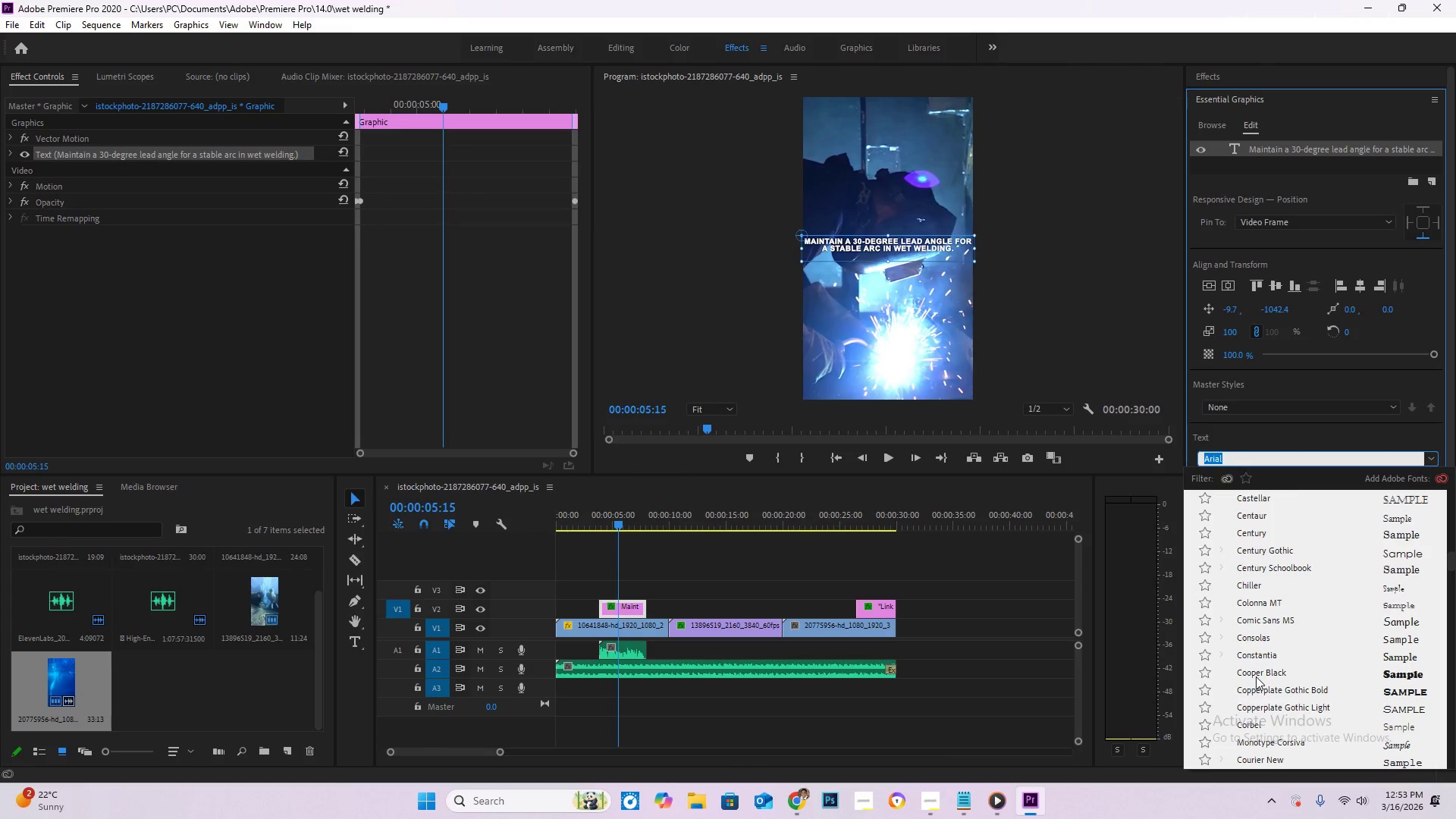 
left_click([1258, 675])
 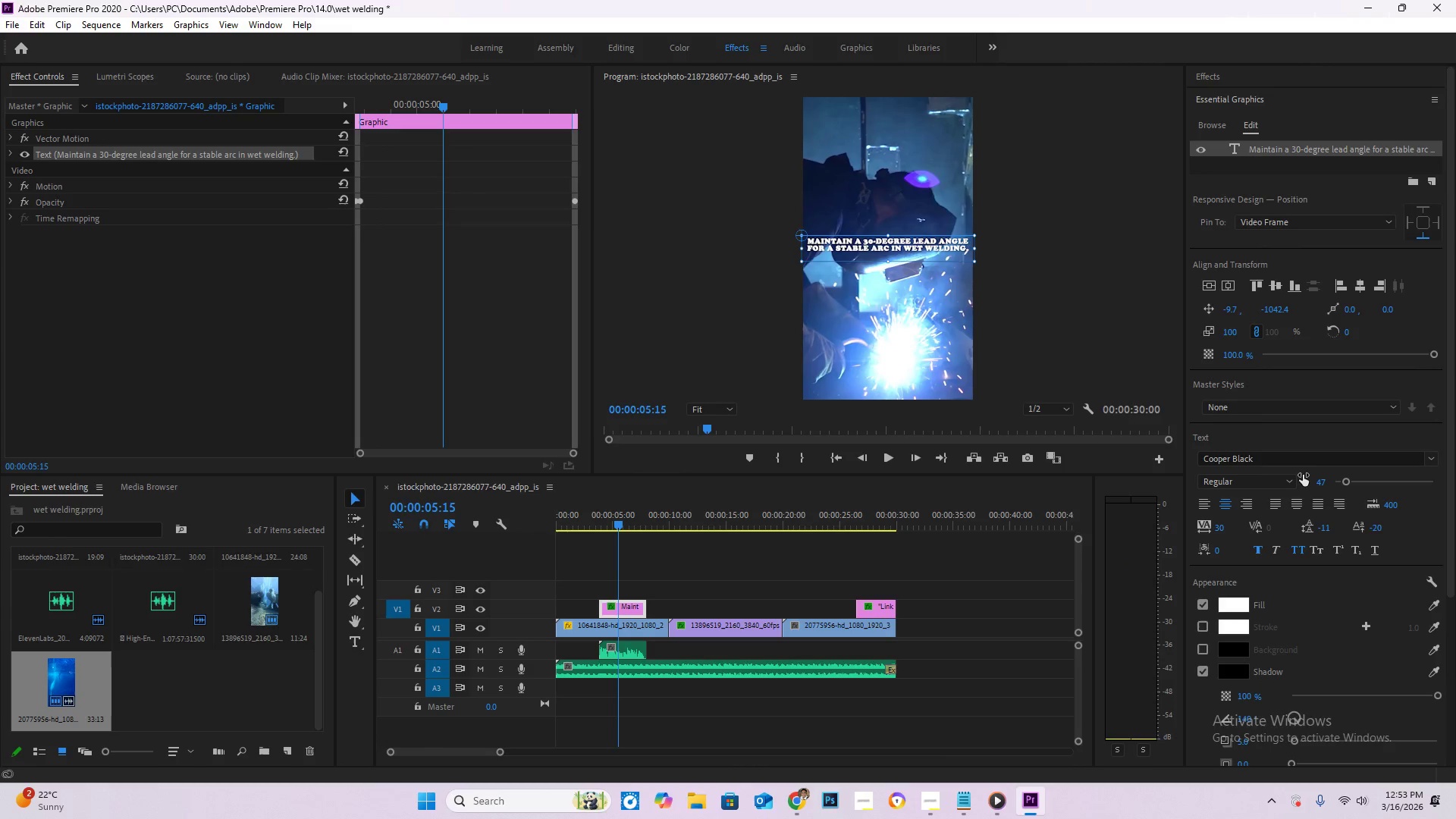 
left_click([1304, 462])
 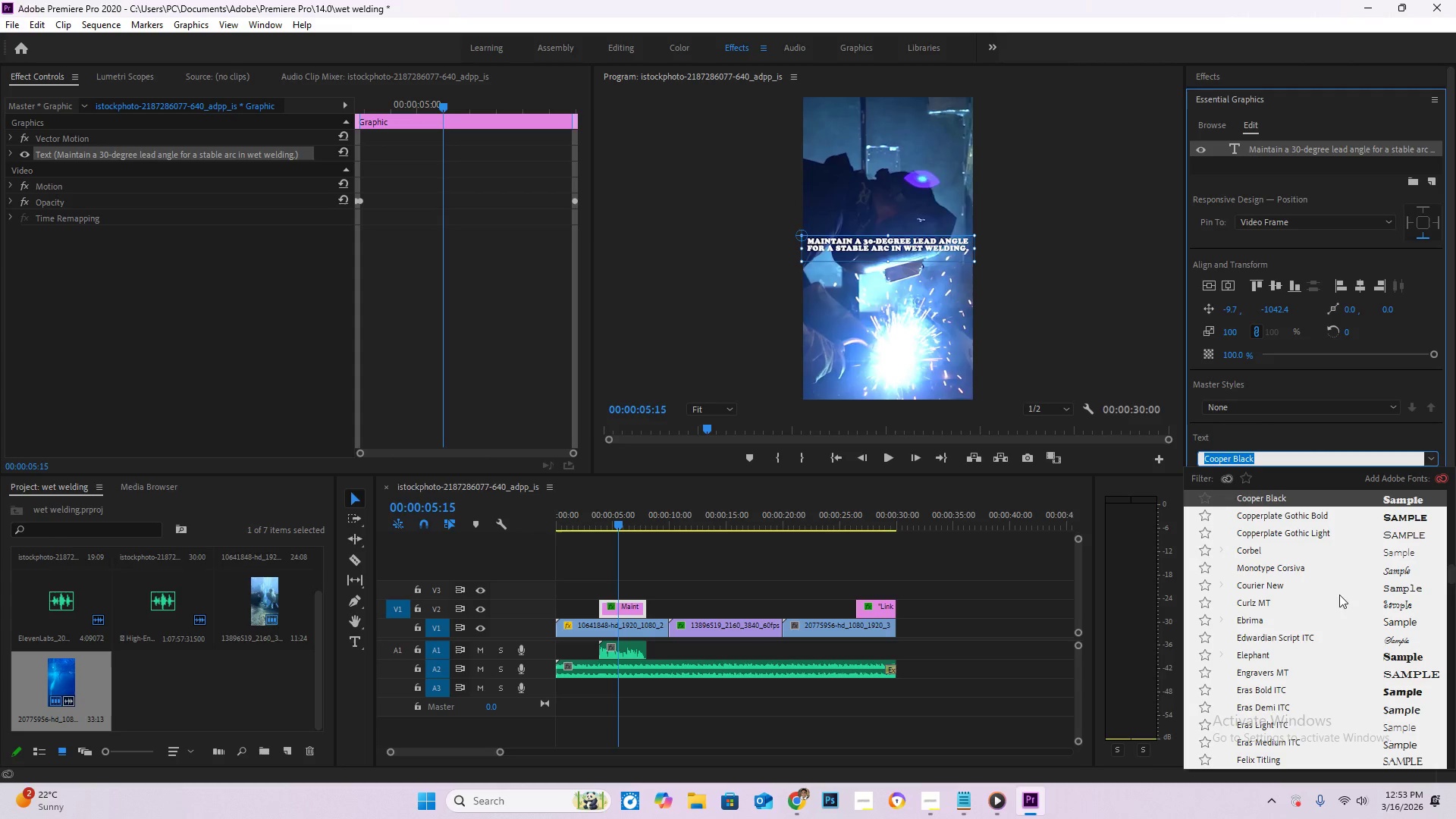 
scroll: coordinate [1304, 640], scroll_direction: down, amount: 14.0
 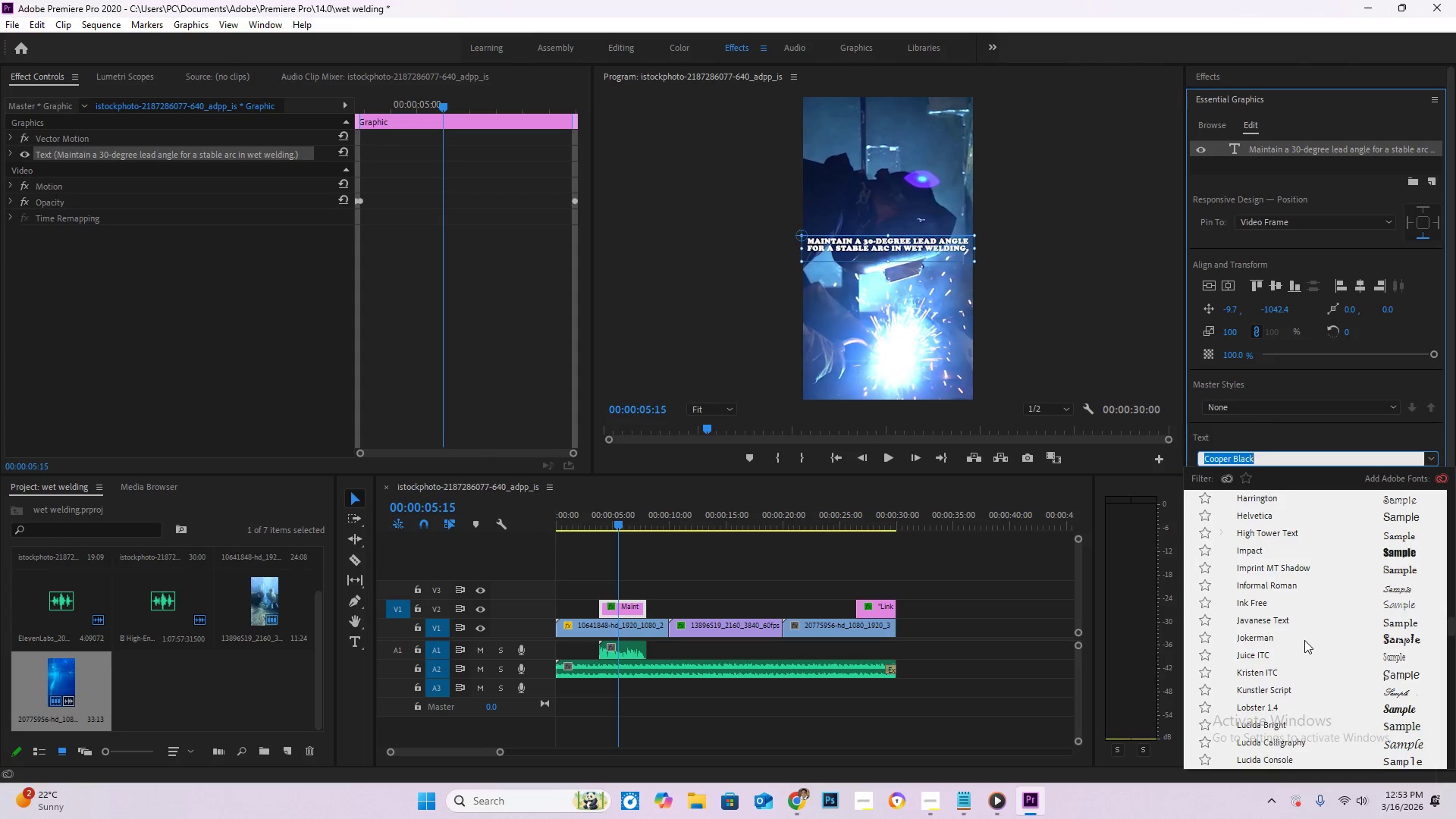 
scroll: coordinate [1304, 636], scroll_direction: up, amount: 31.0
 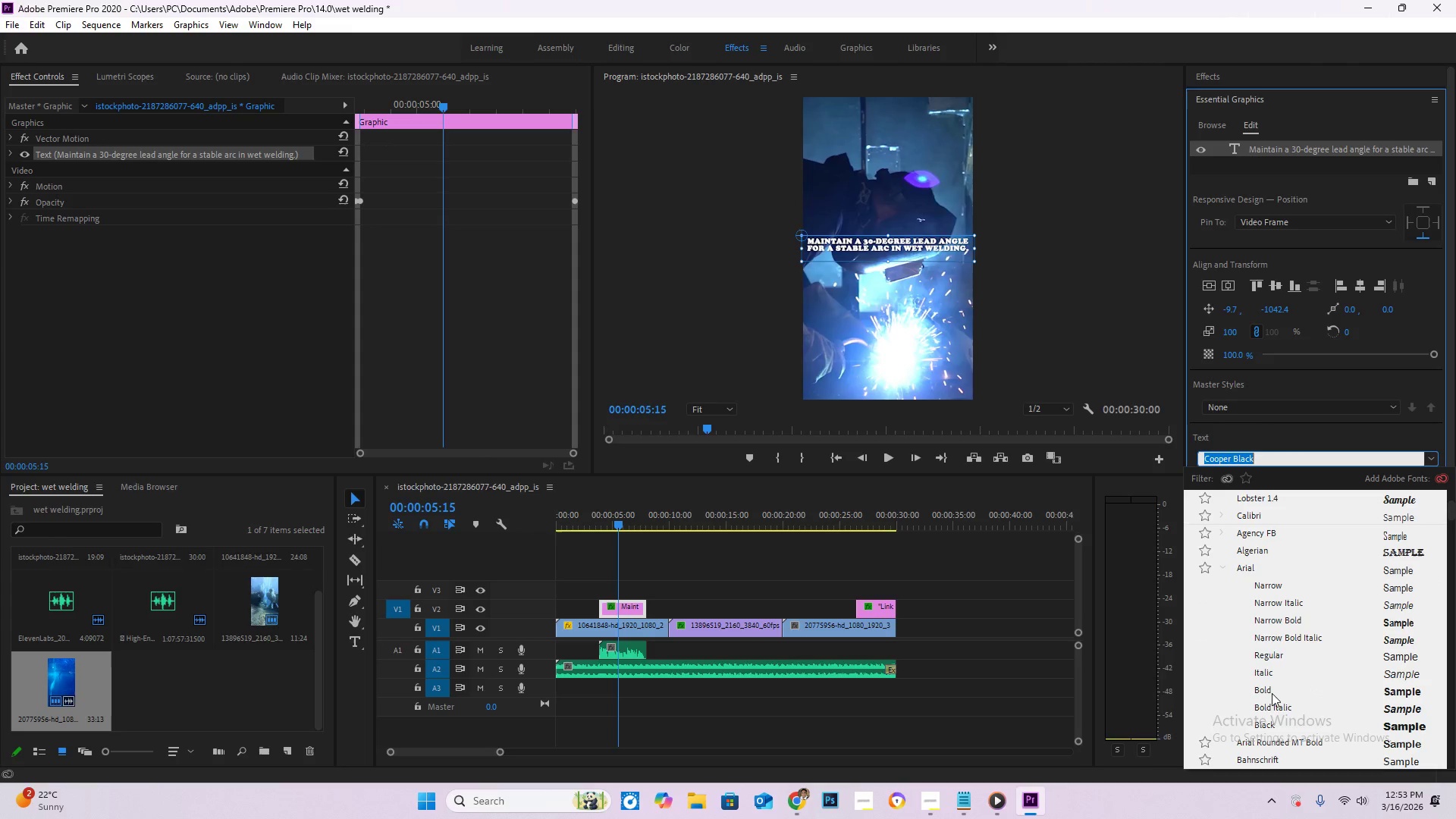 
left_click([1272, 690])
 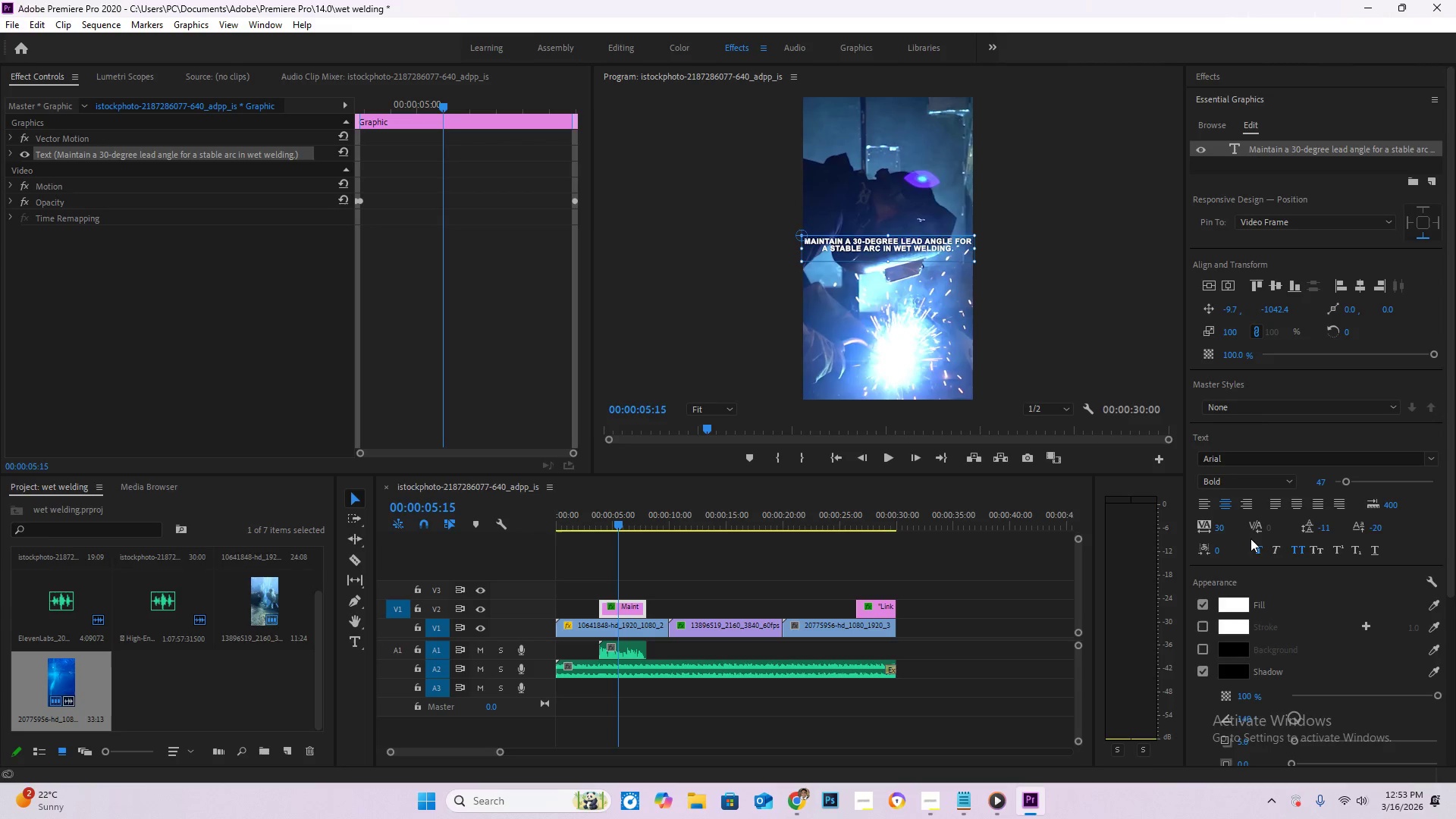 
left_click_drag(start_coordinate=[1325, 528], to_coordinate=[1340, 518])
 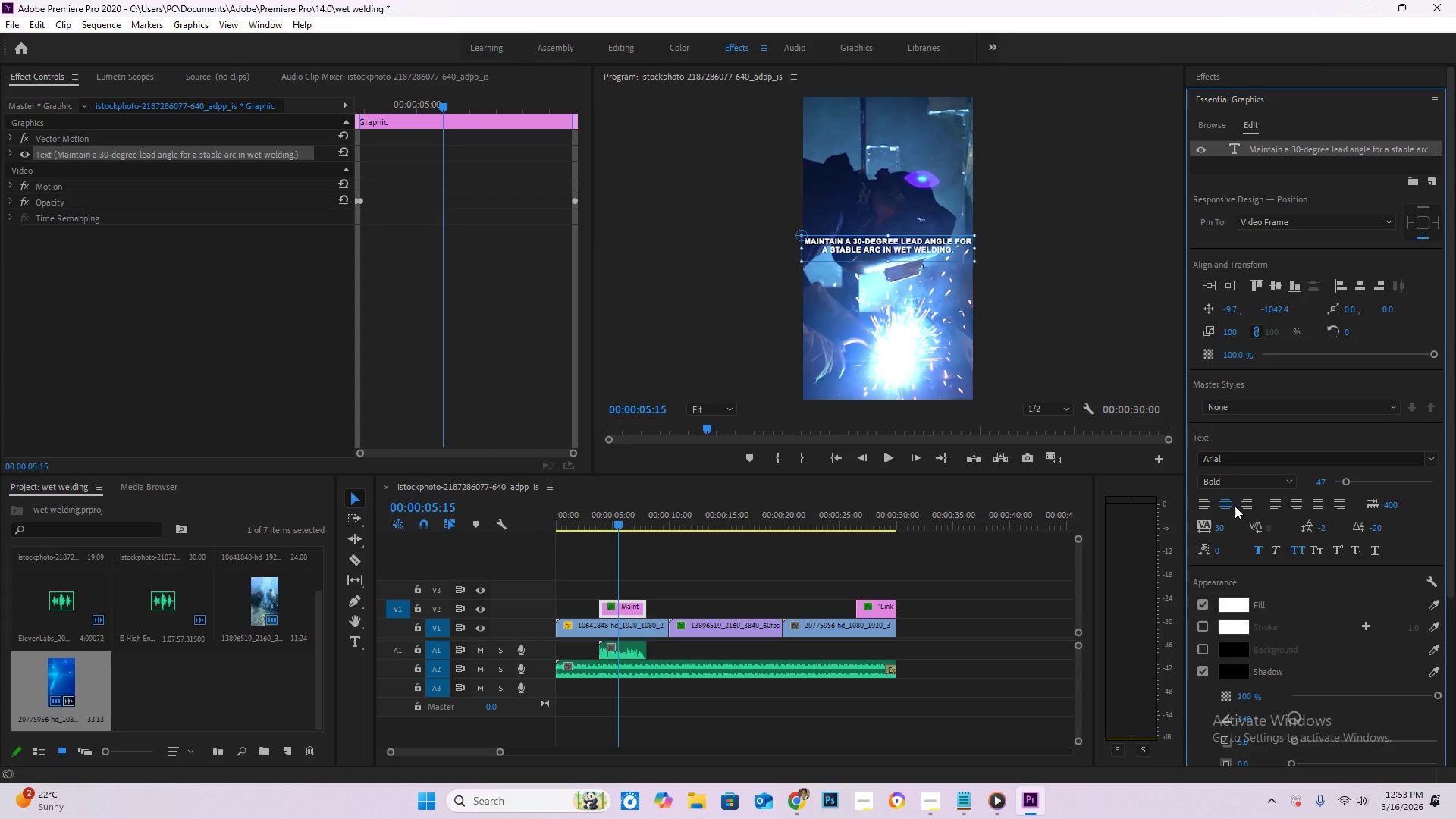 
left_click([1230, 505])
 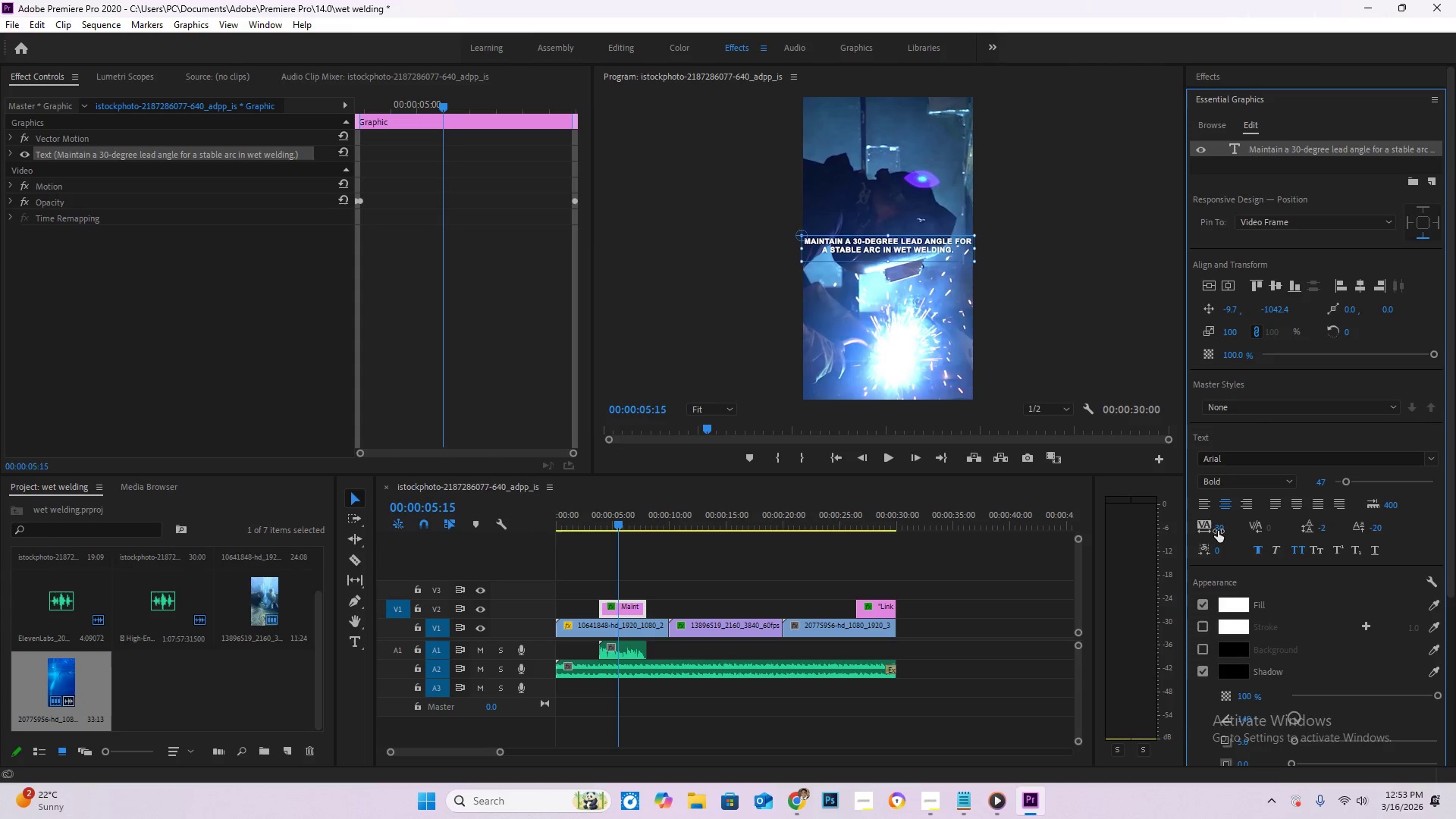 
left_click_drag(start_coordinate=[1218, 531], to_coordinate=[1238, 517])
 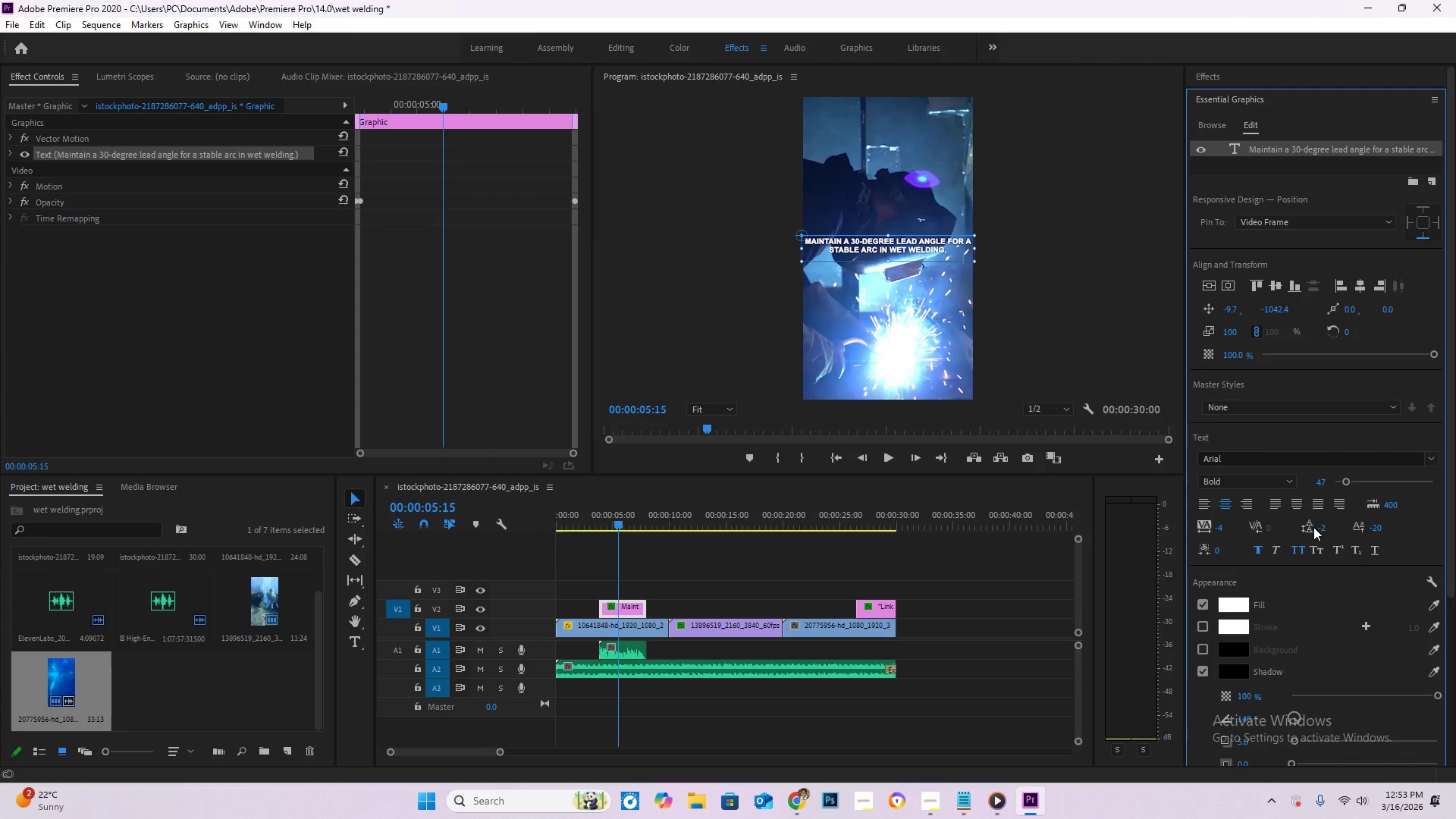 
left_click_drag(start_coordinate=[1322, 527], to_coordinate=[1383, 526])
 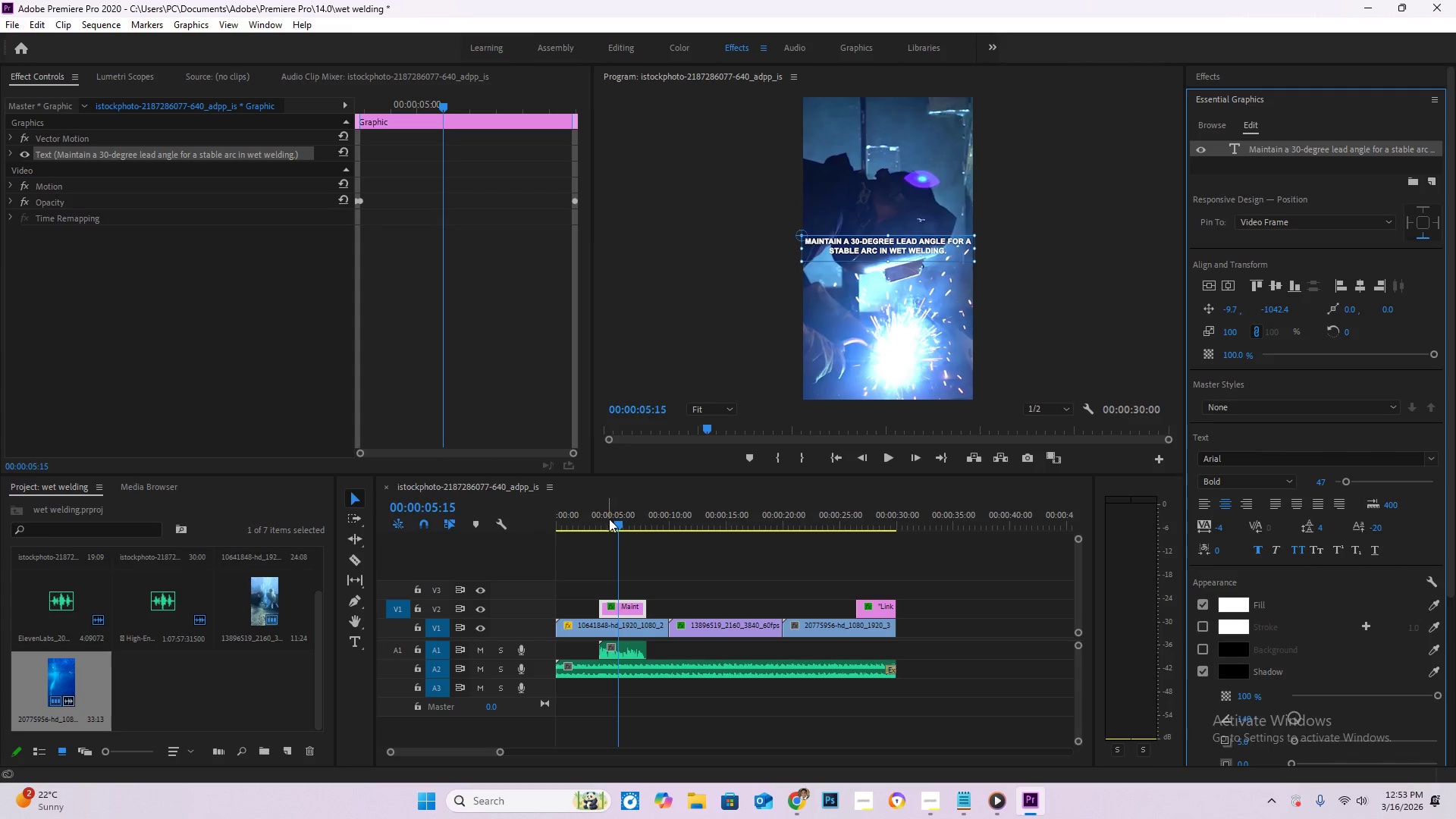 
left_click_drag(start_coordinate=[613, 524], to_coordinate=[497, 528])
 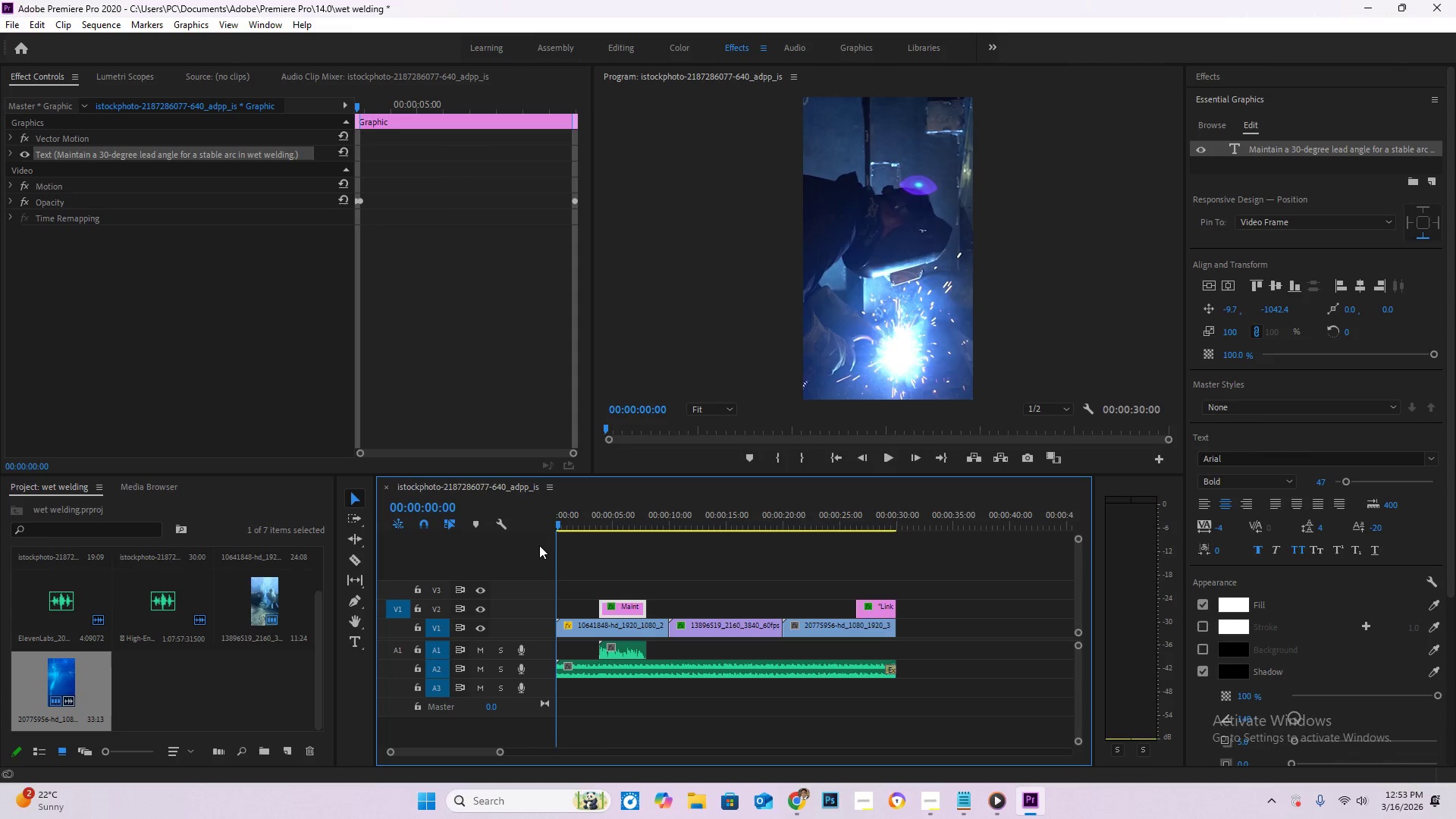 
key(Space)
 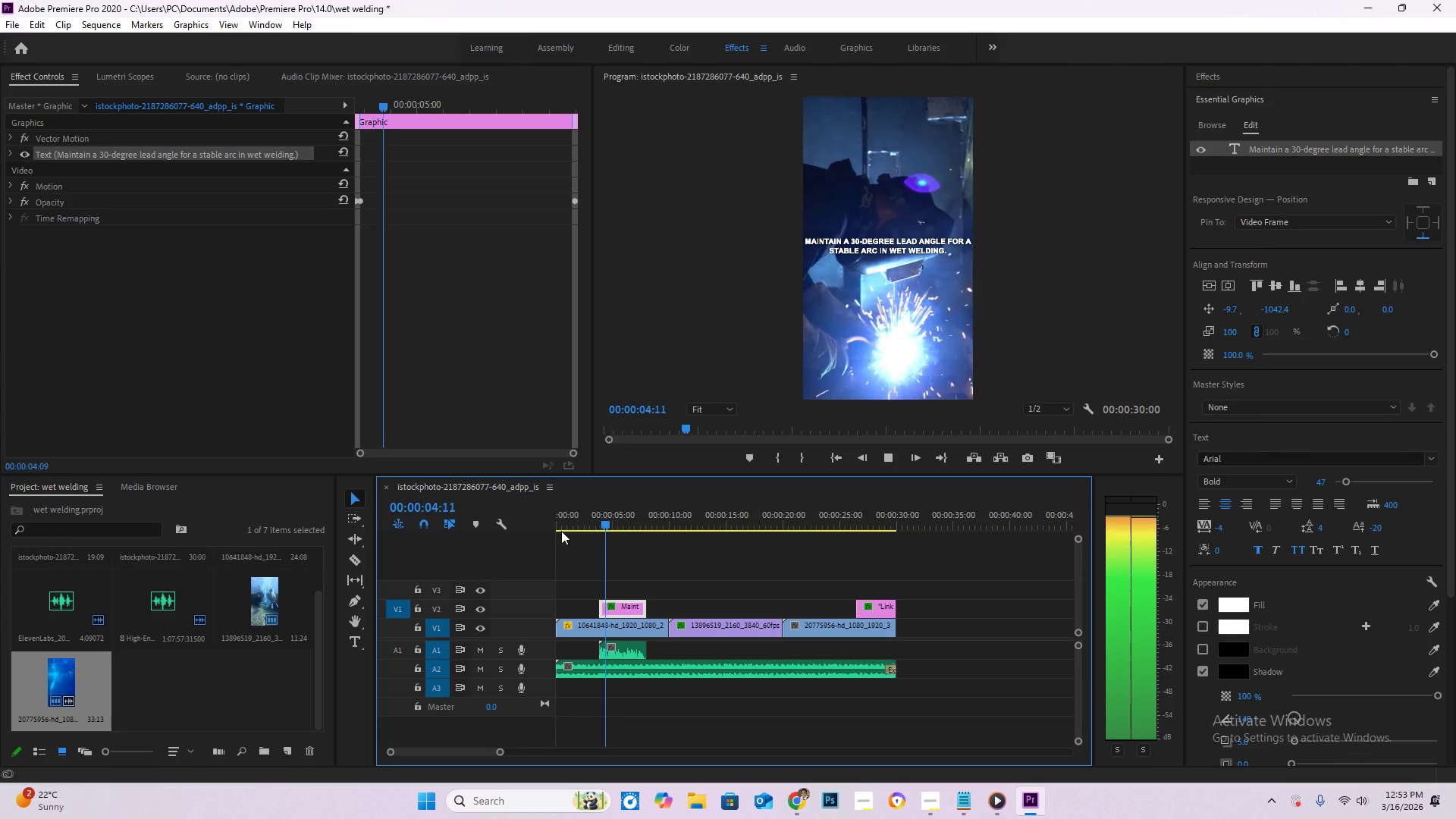 
wait(9.34)
 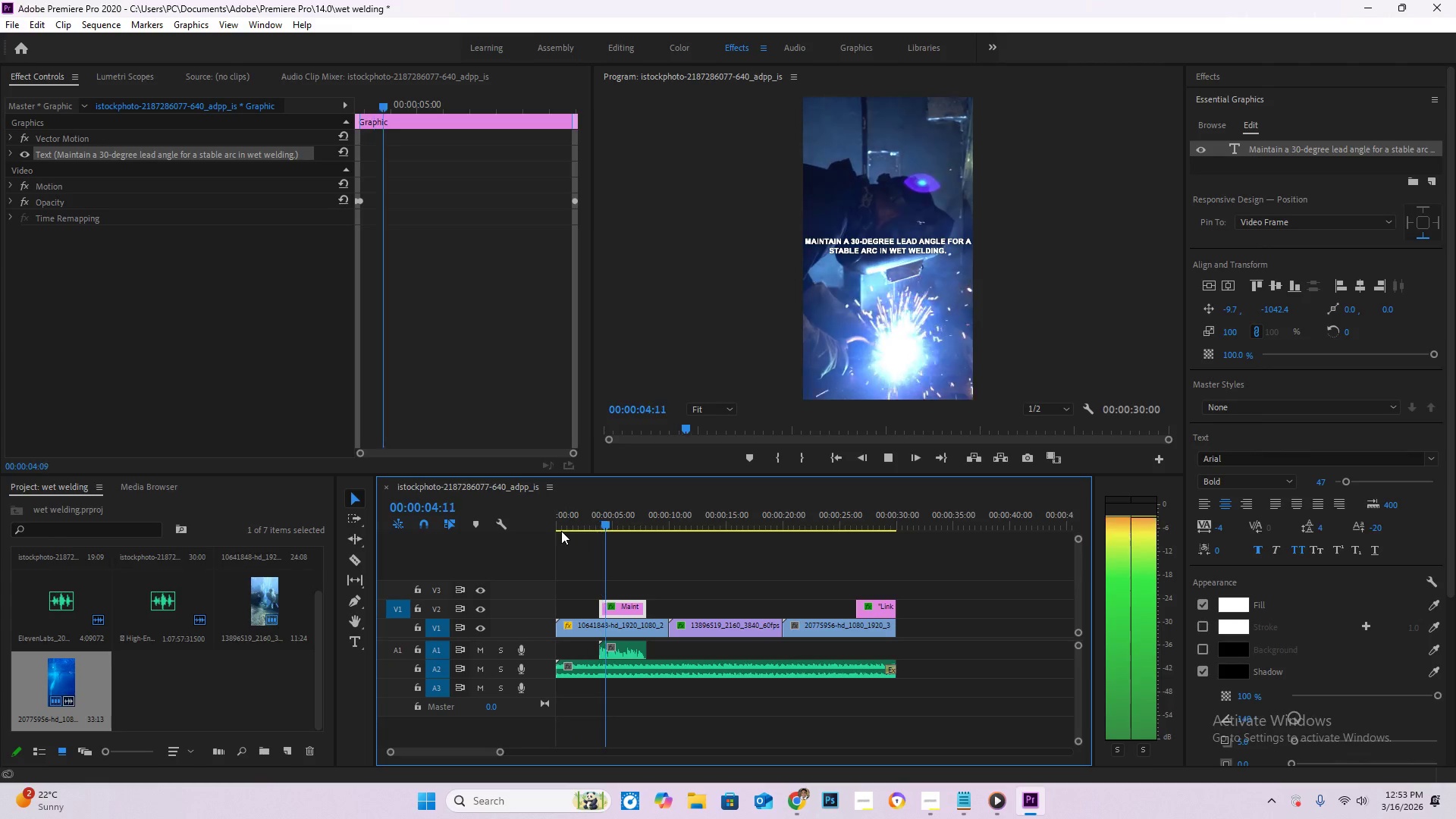 
left_click([882, 513])
 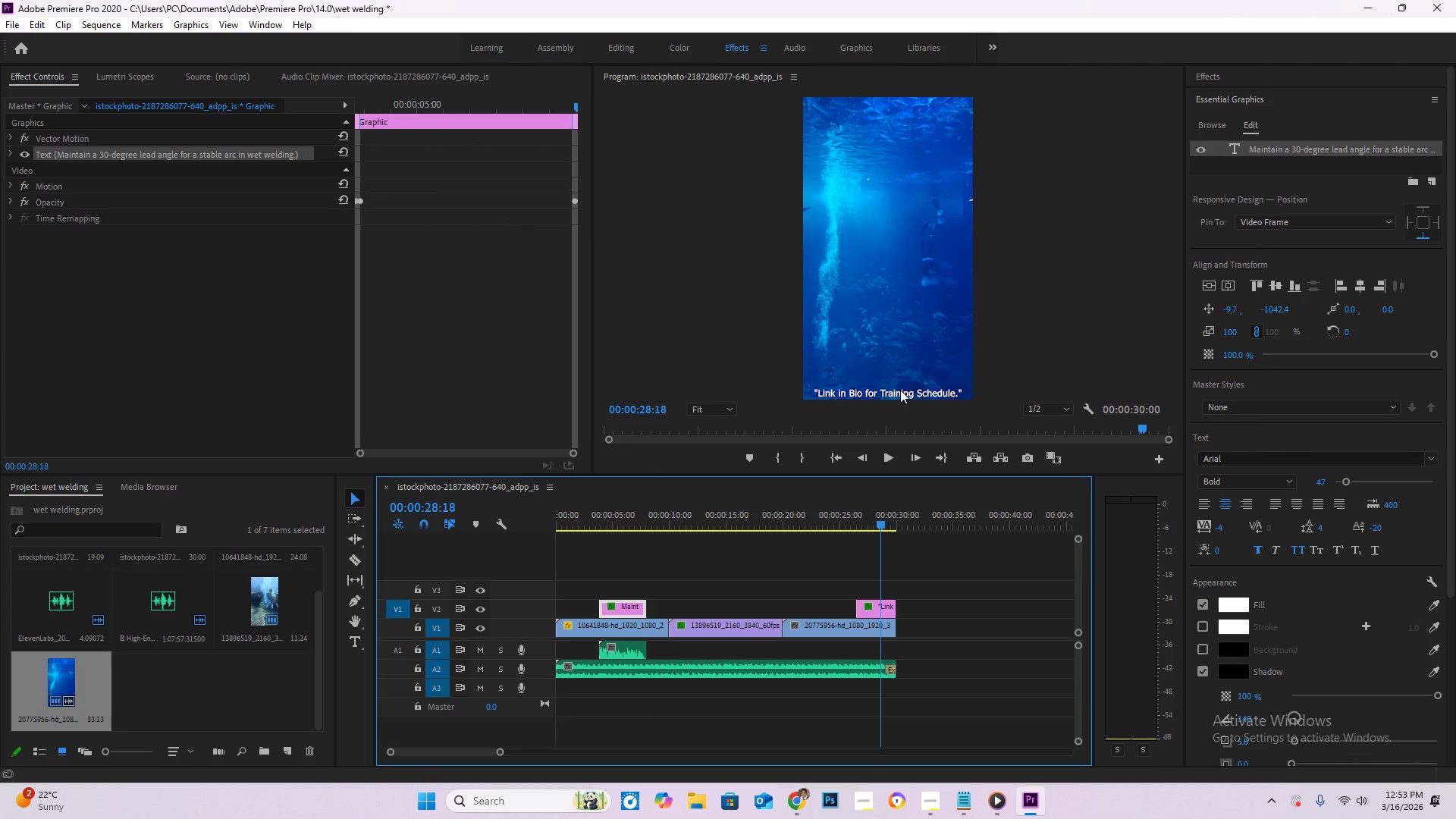 
left_click([900, 390])
 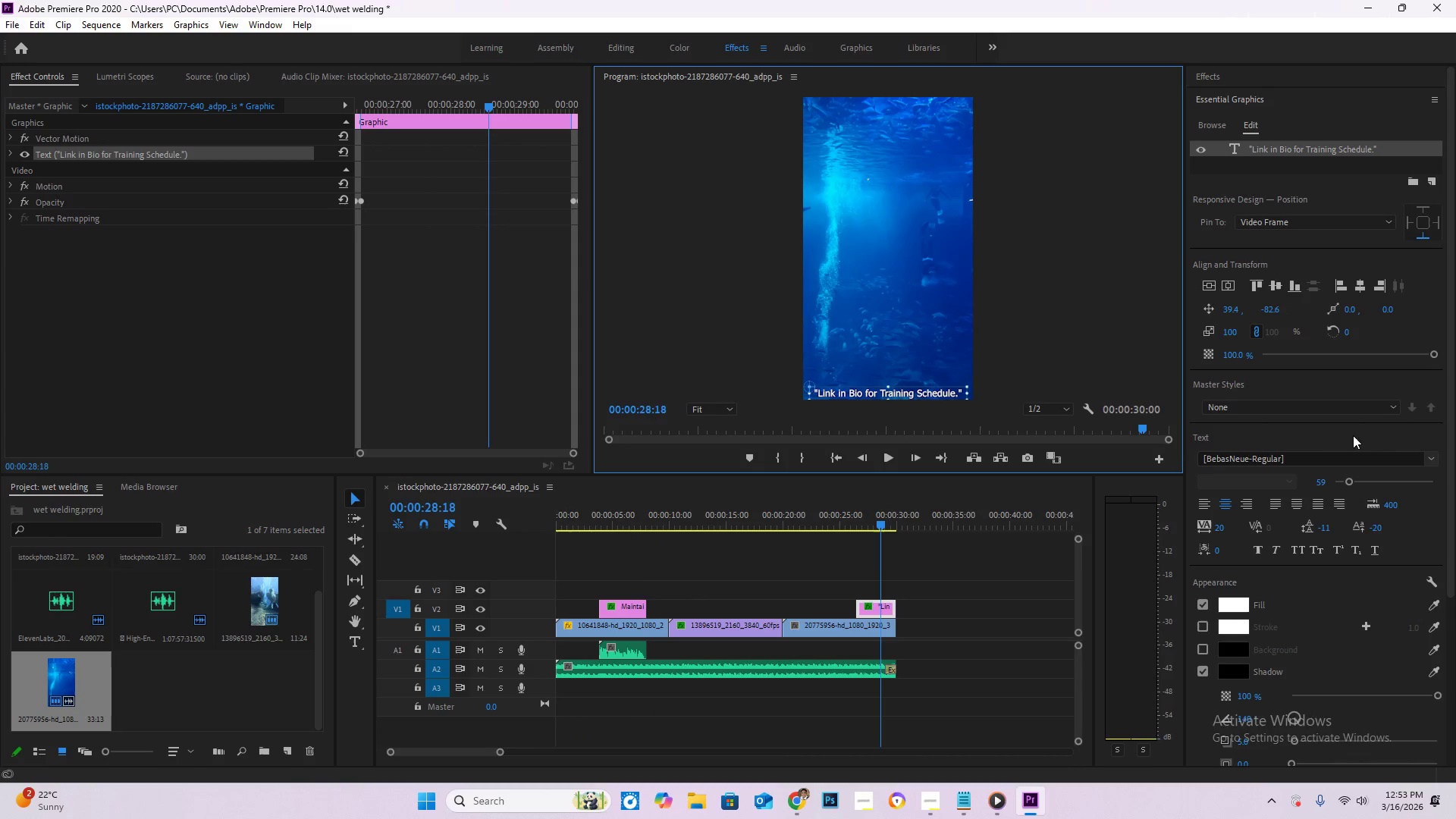 
left_click([1313, 460])
 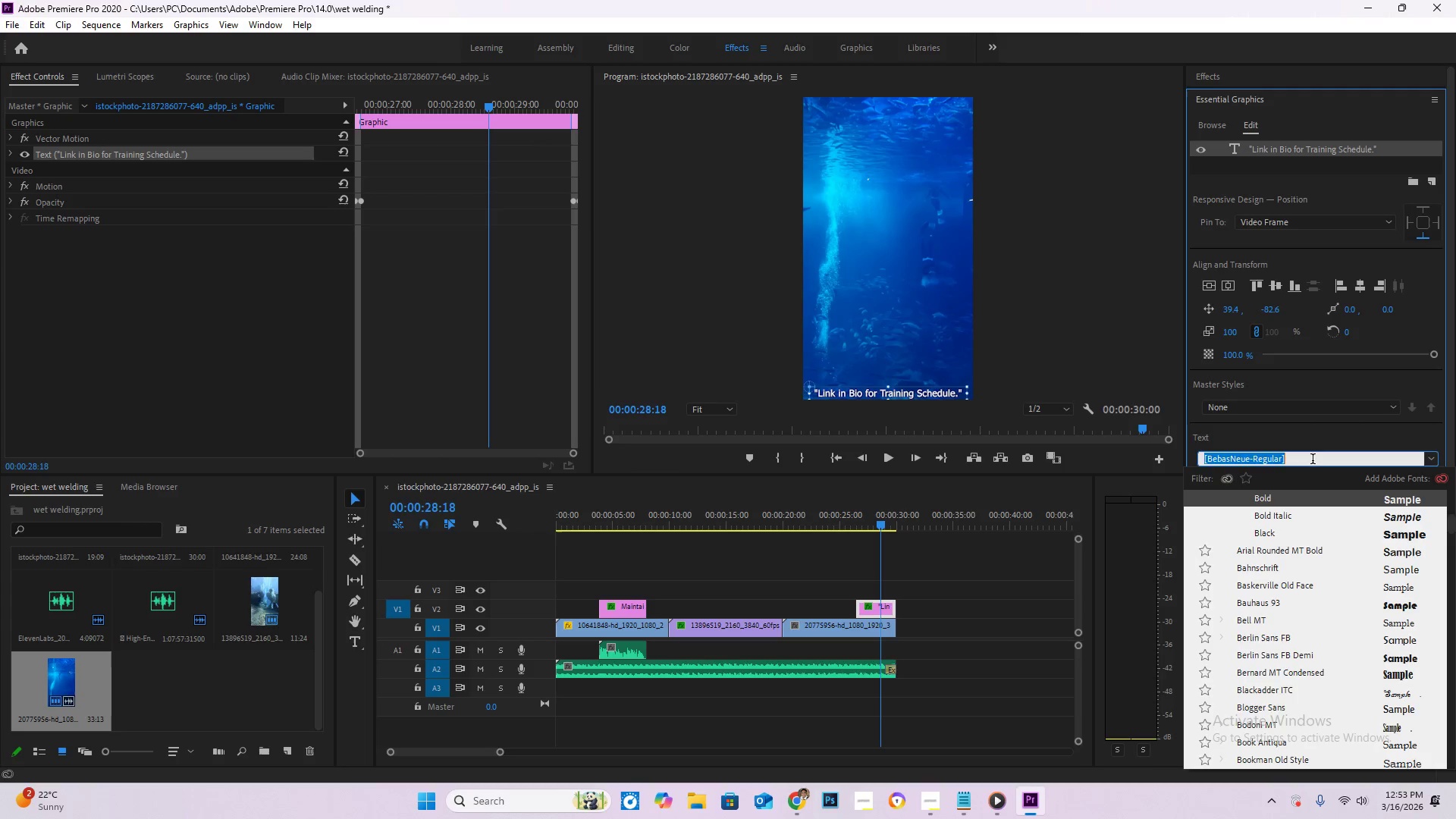 
type(arial)
 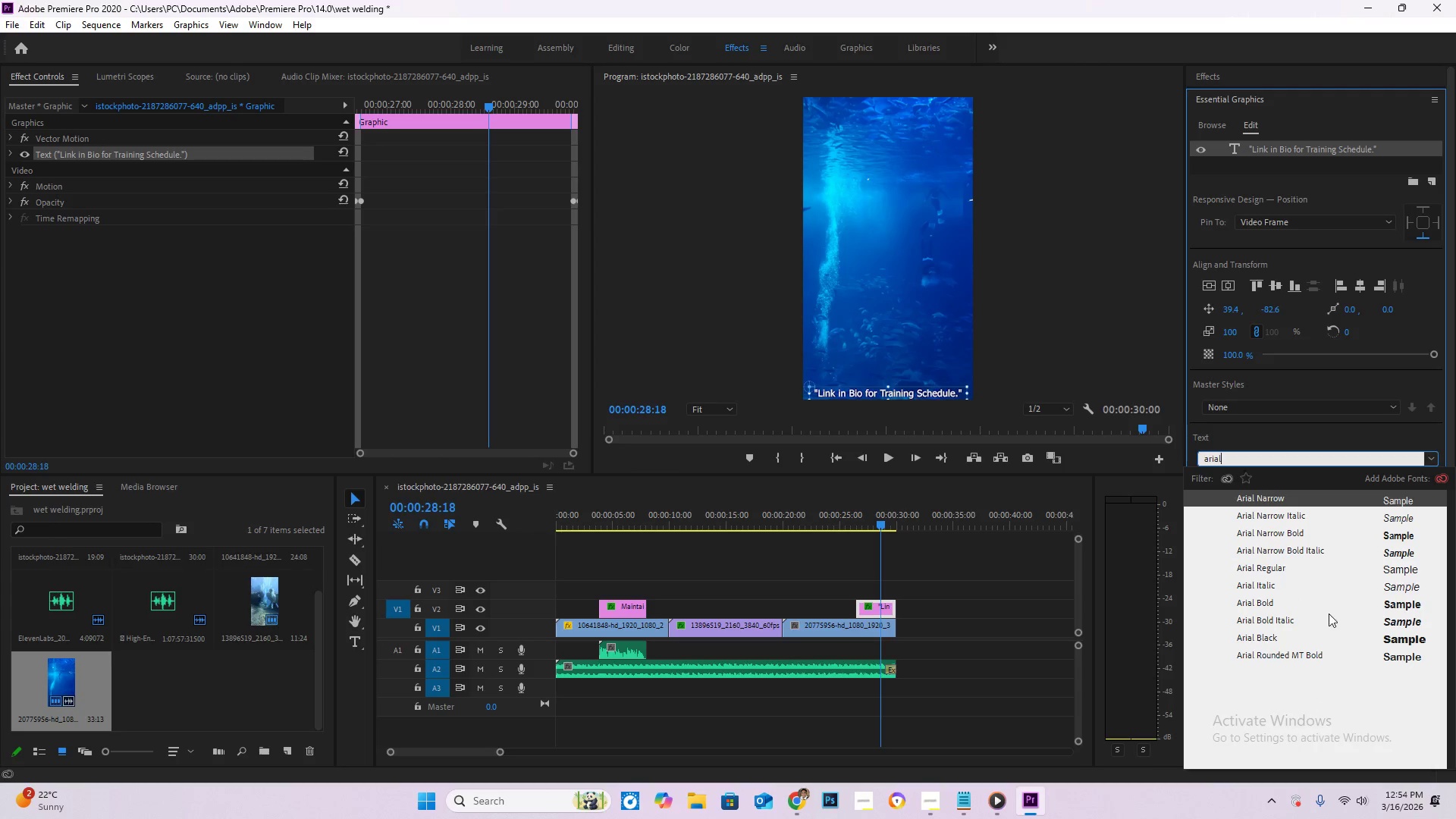 
left_click([1325, 604])
 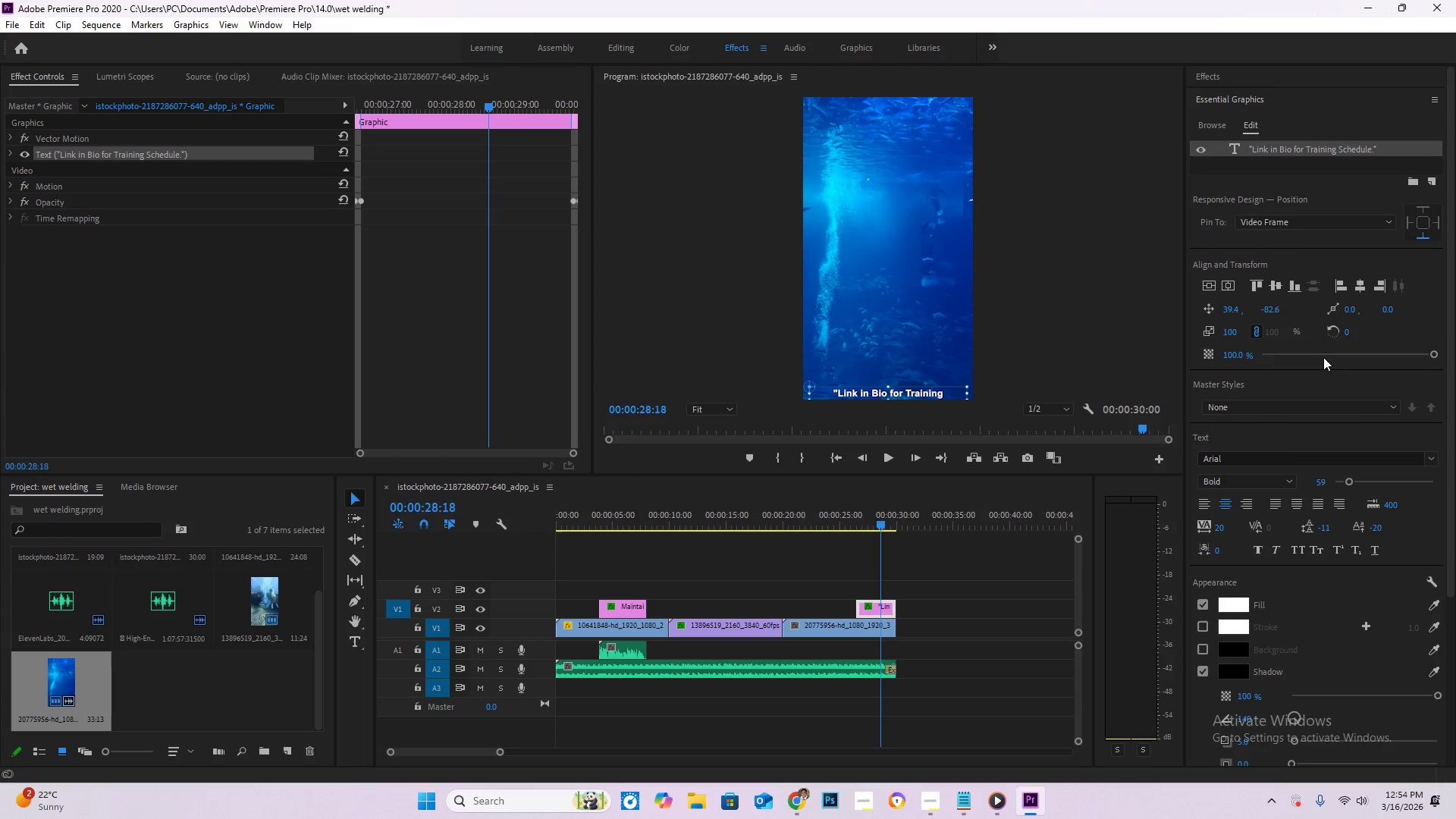 
left_click([1360, 281])
 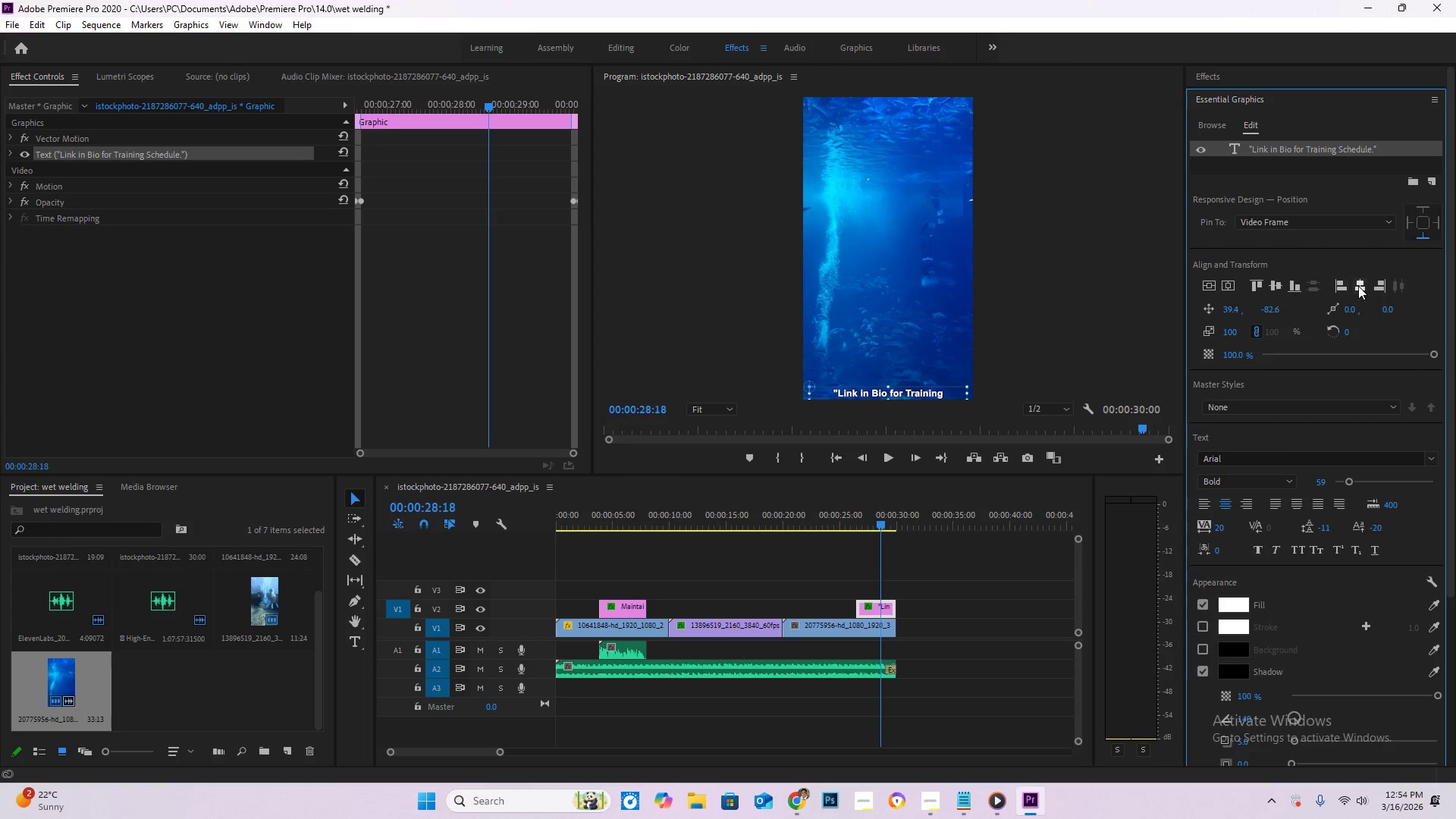 
left_click([1358, 286])
 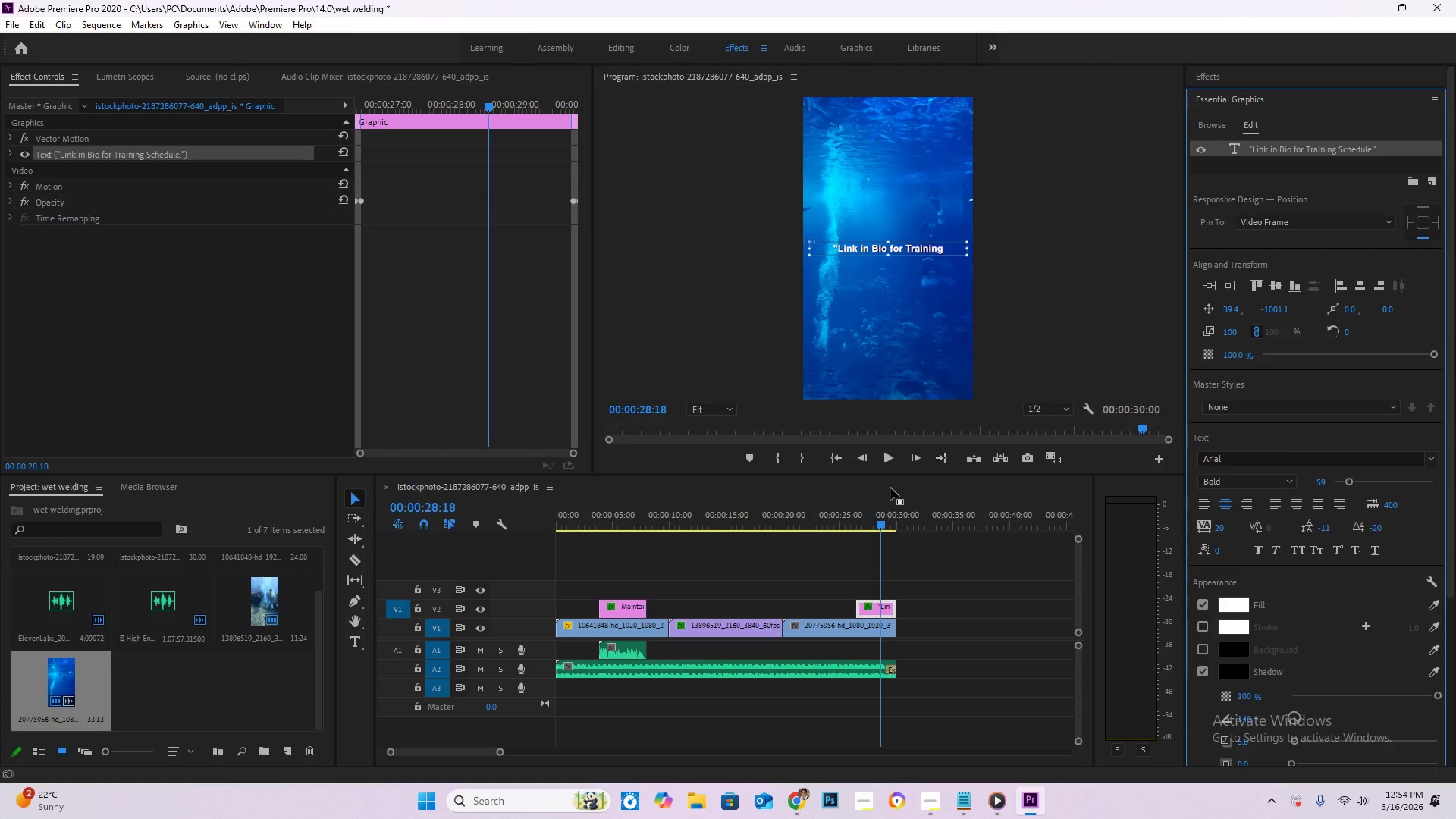 
left_click_drag(start_coordinate=[881, 522], to_coordinate=[540, 532])
 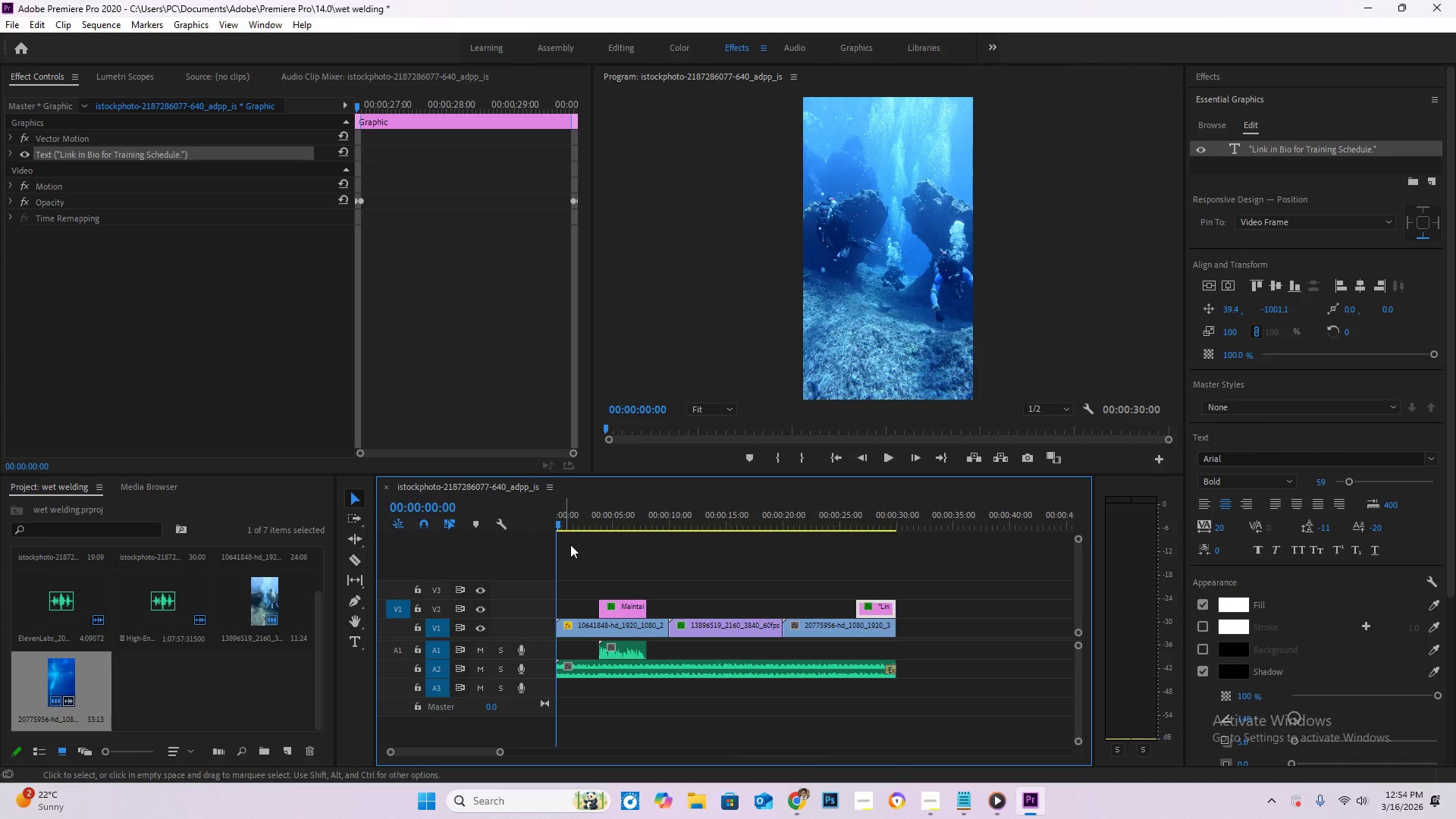 
key(Space)
 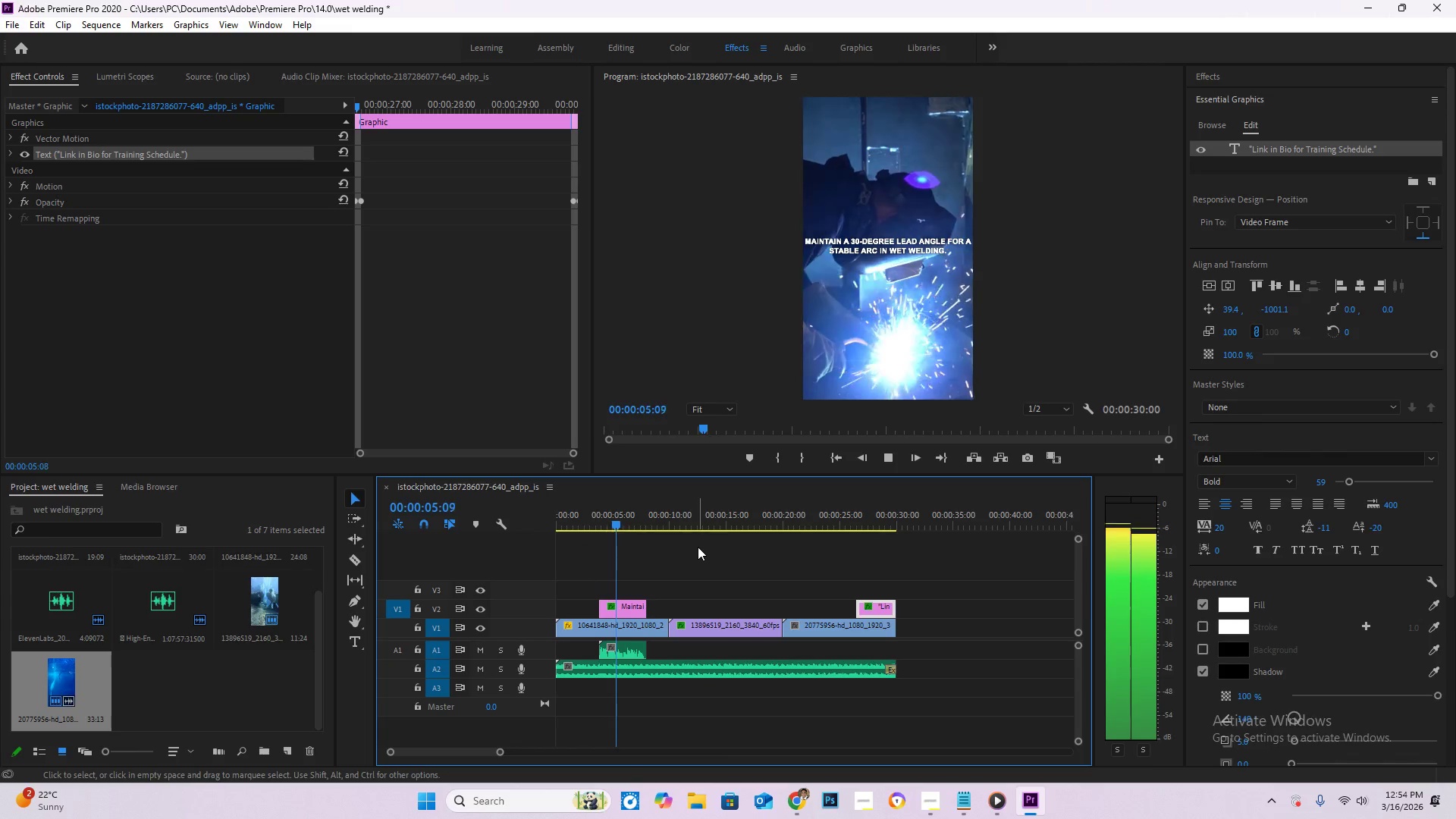 
wait(10.92)
 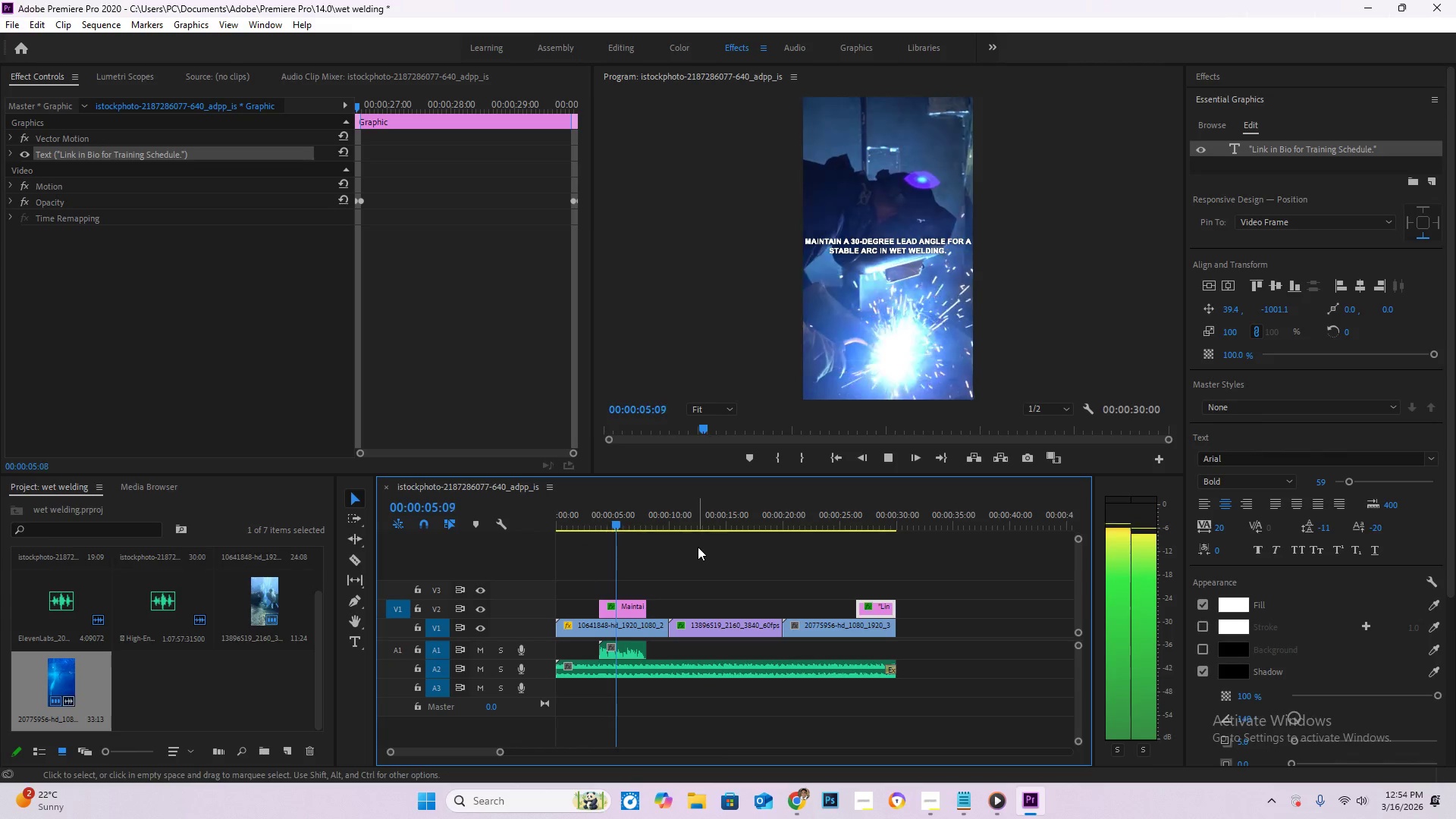 
left_click_drag(start_coordinate=[674, 522], to_coordinate=[883, 537])
 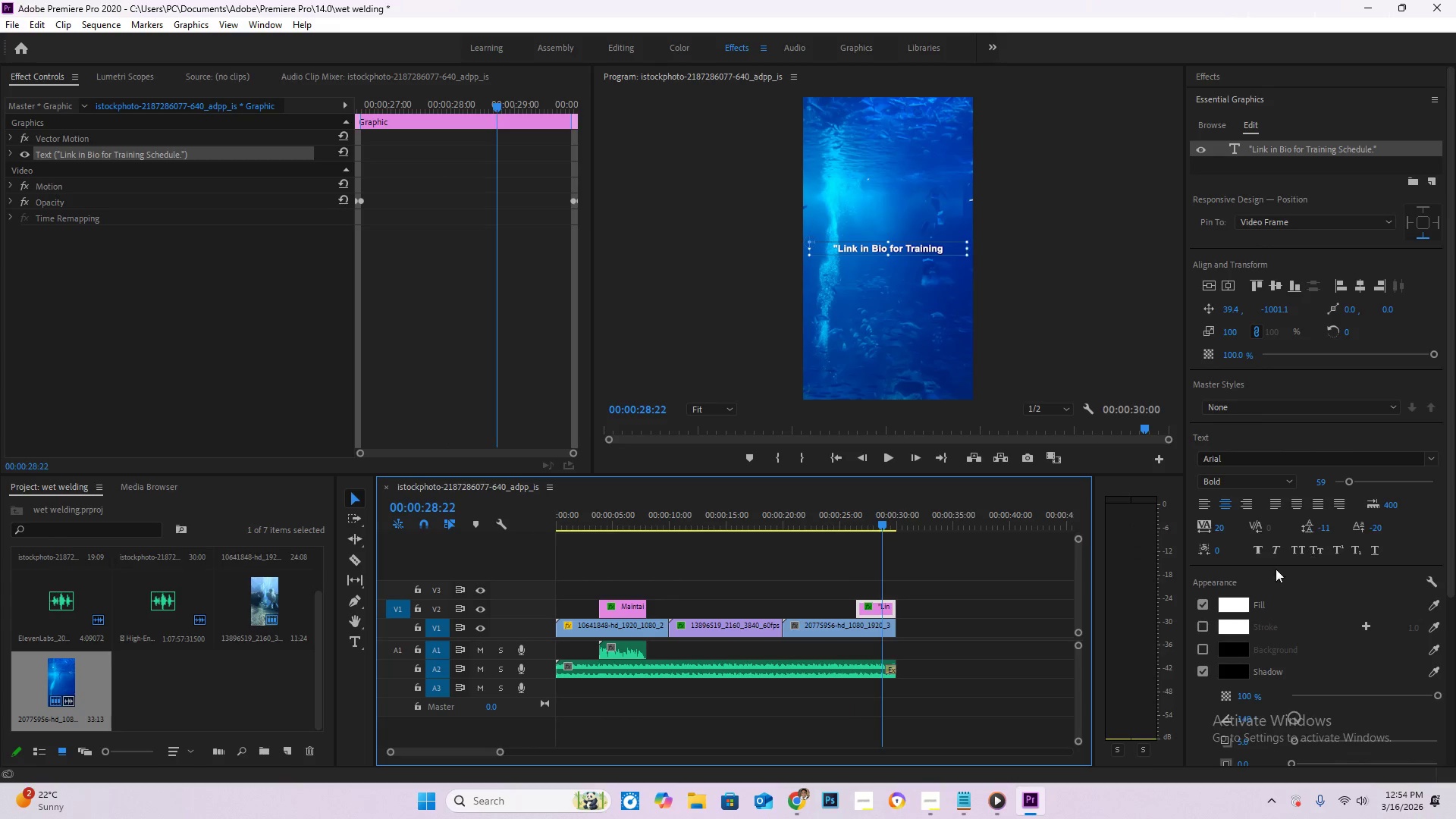 
left_click([1257, 553])
 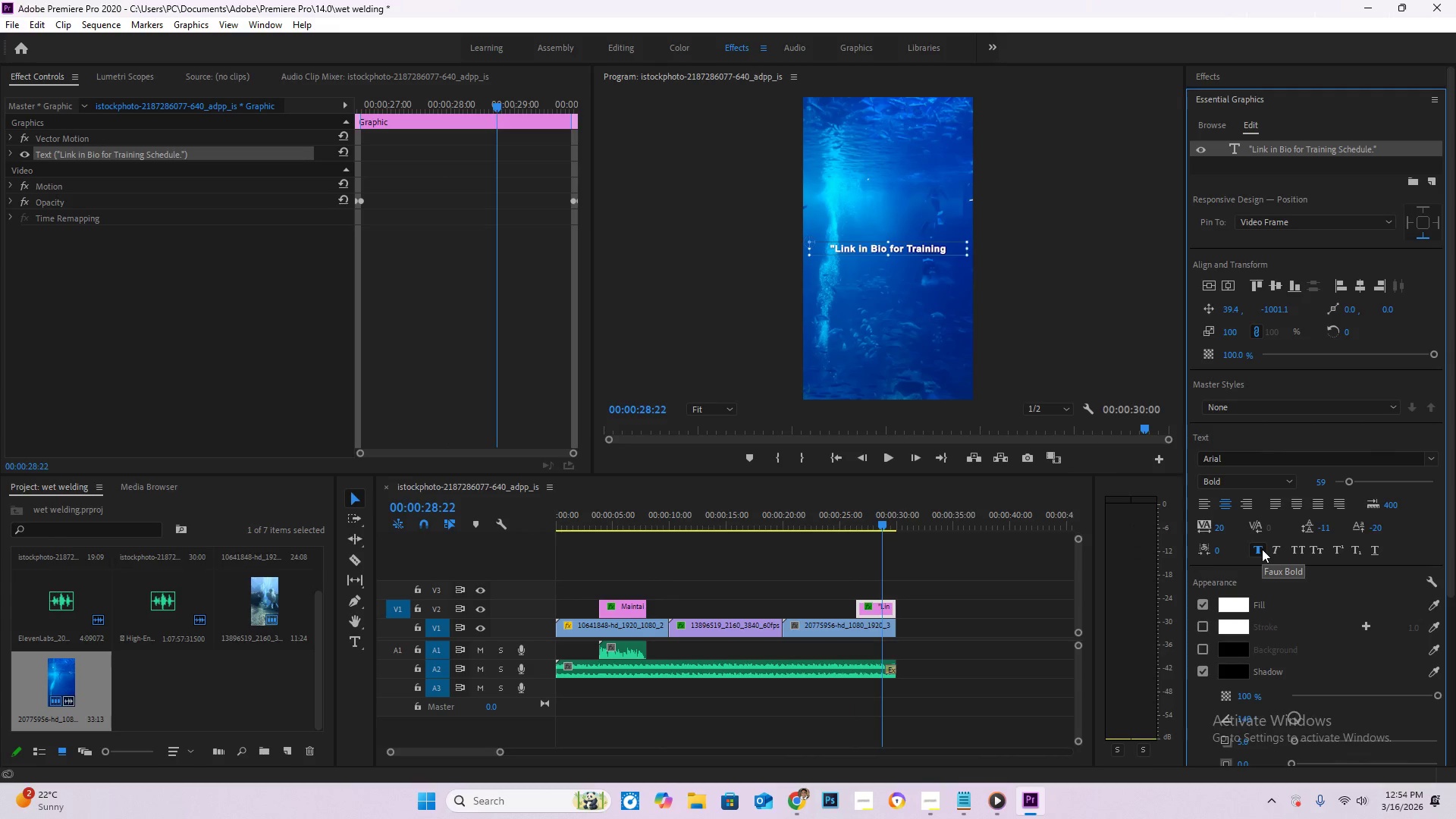 
left_click([1298, 550])
 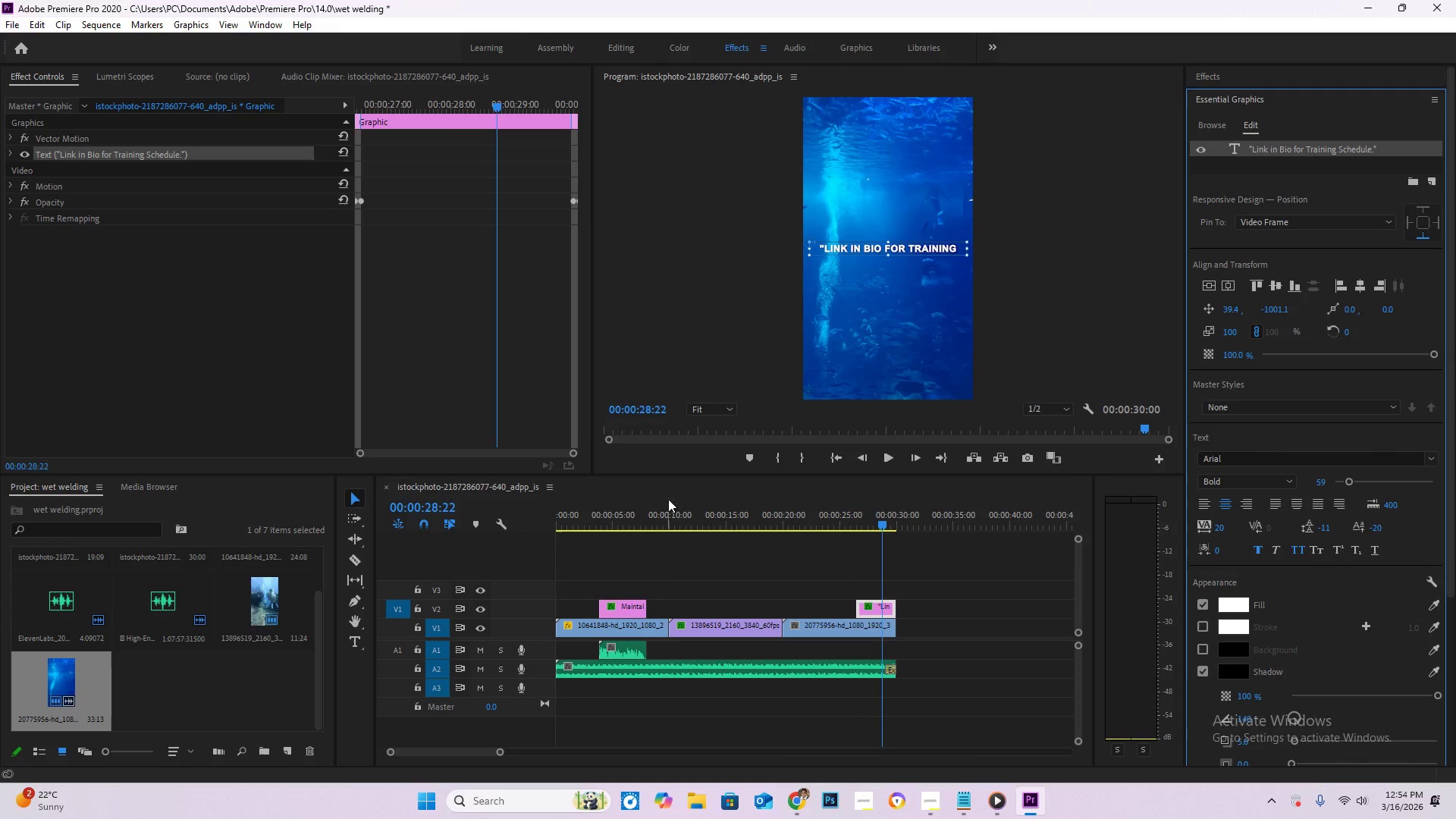 
left_click_drag(start_coordinate=[619, 522], to_coordinate=[543, 518])
 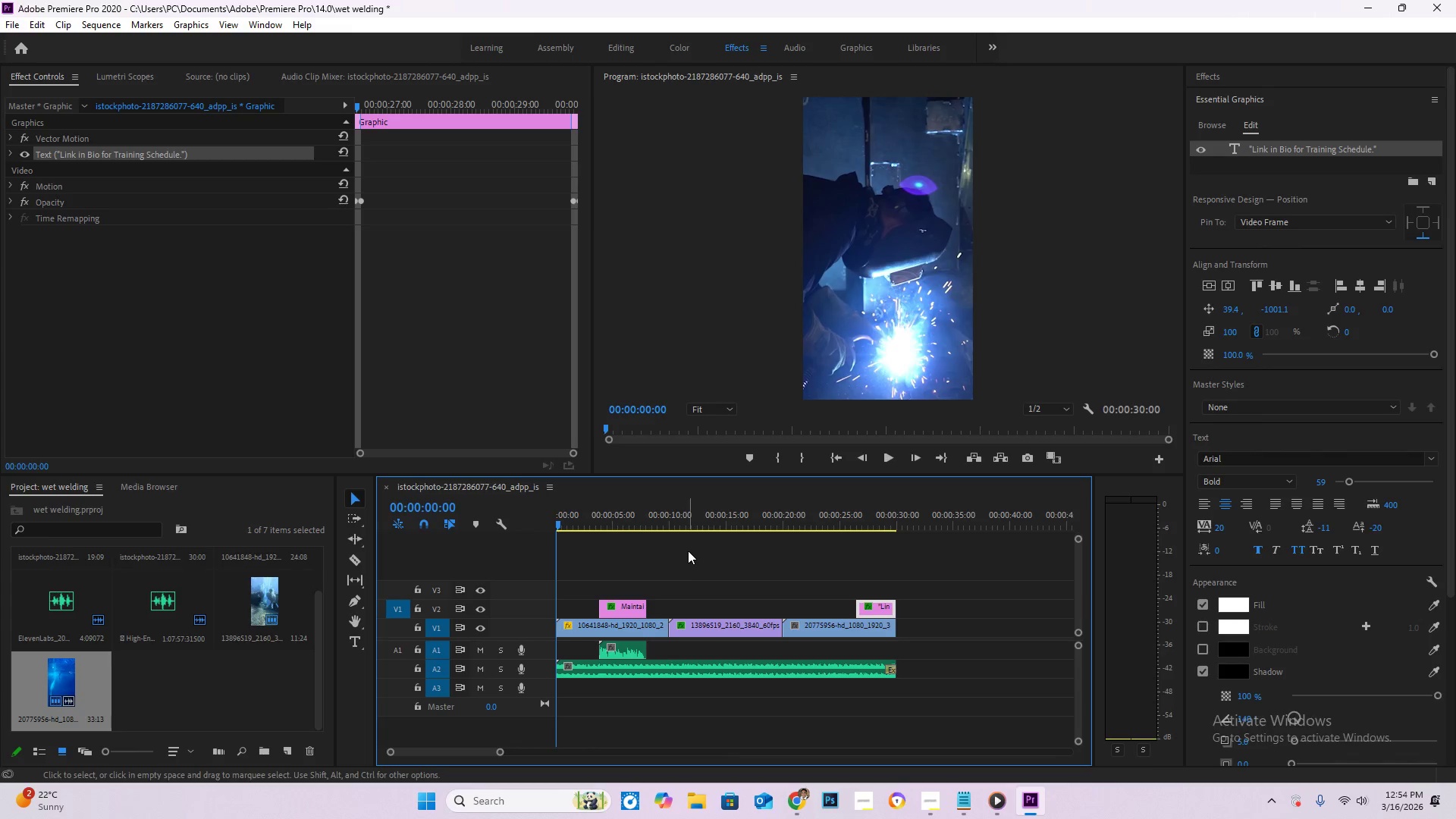 
key(Space)
 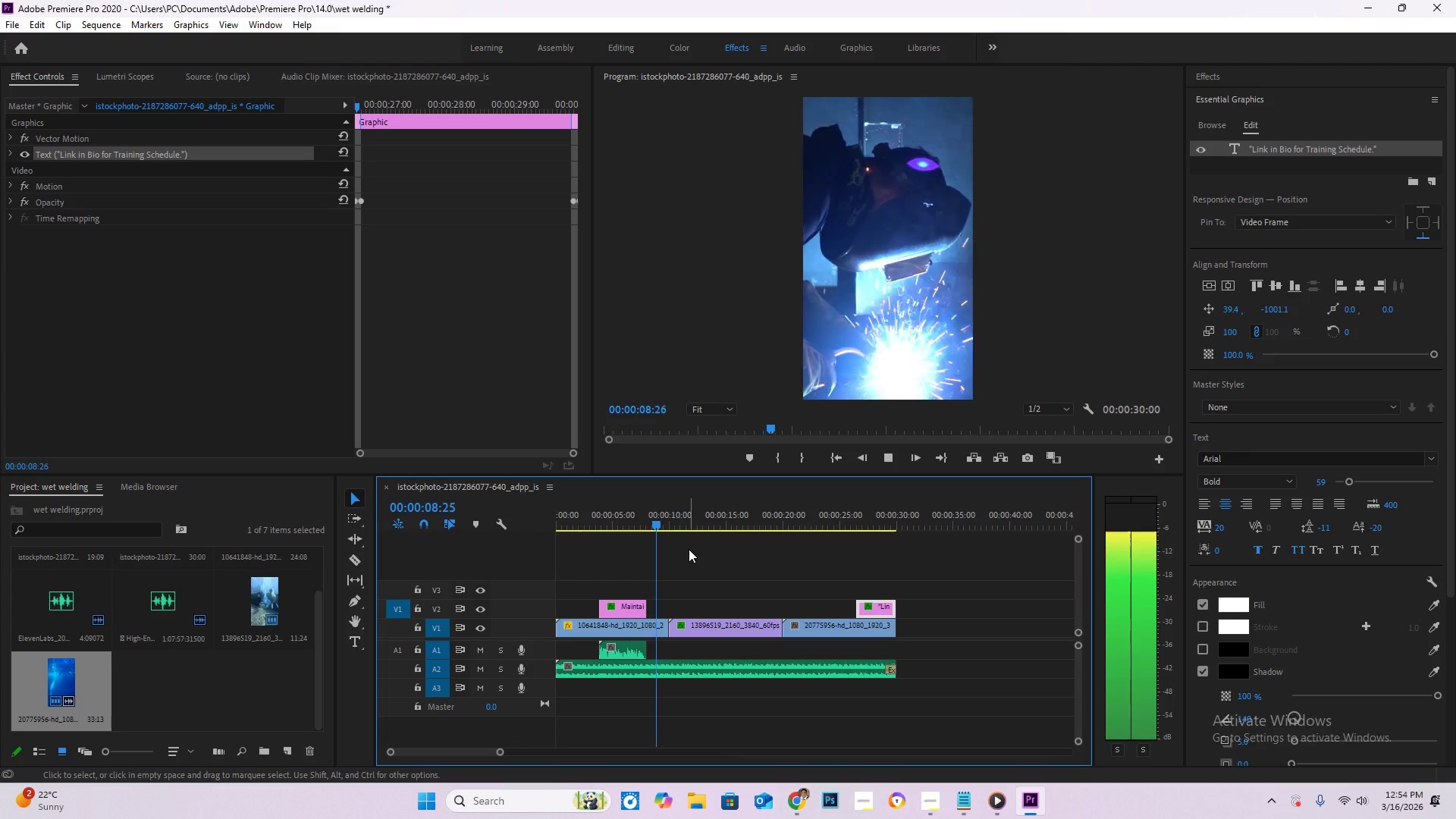 
wait(14.22)
 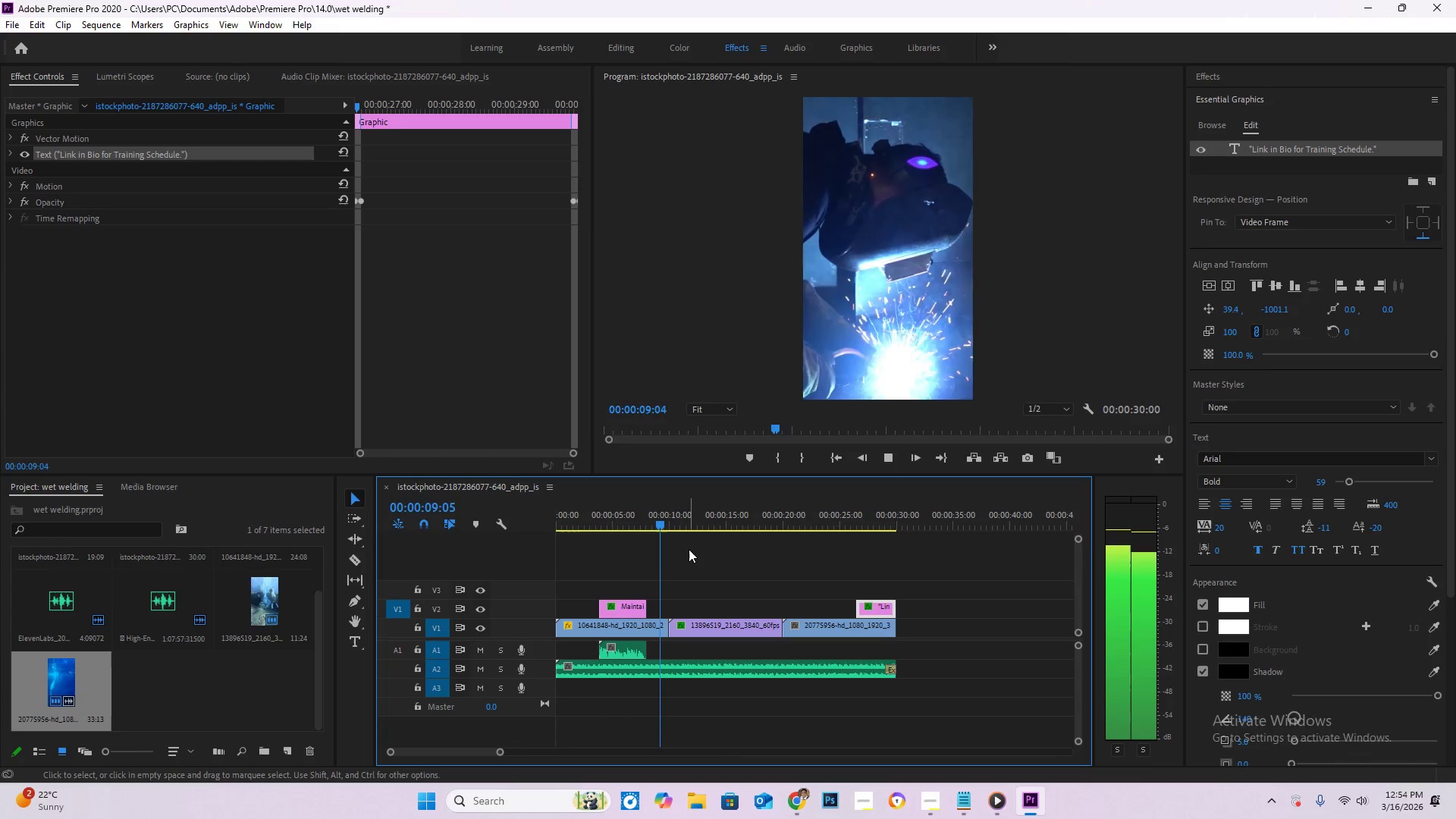 
key(Control+S)
 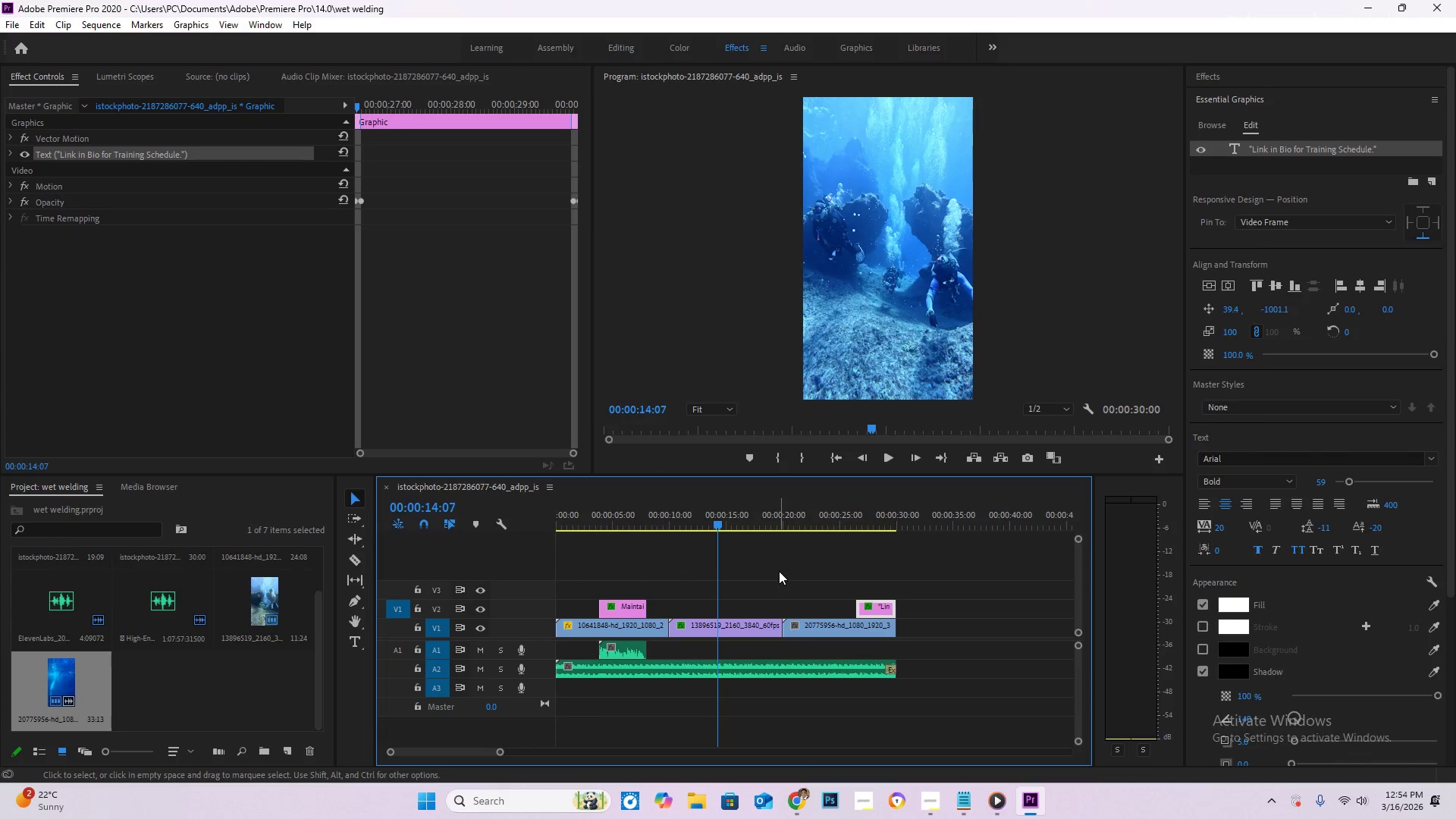 
left_click([934, 792])